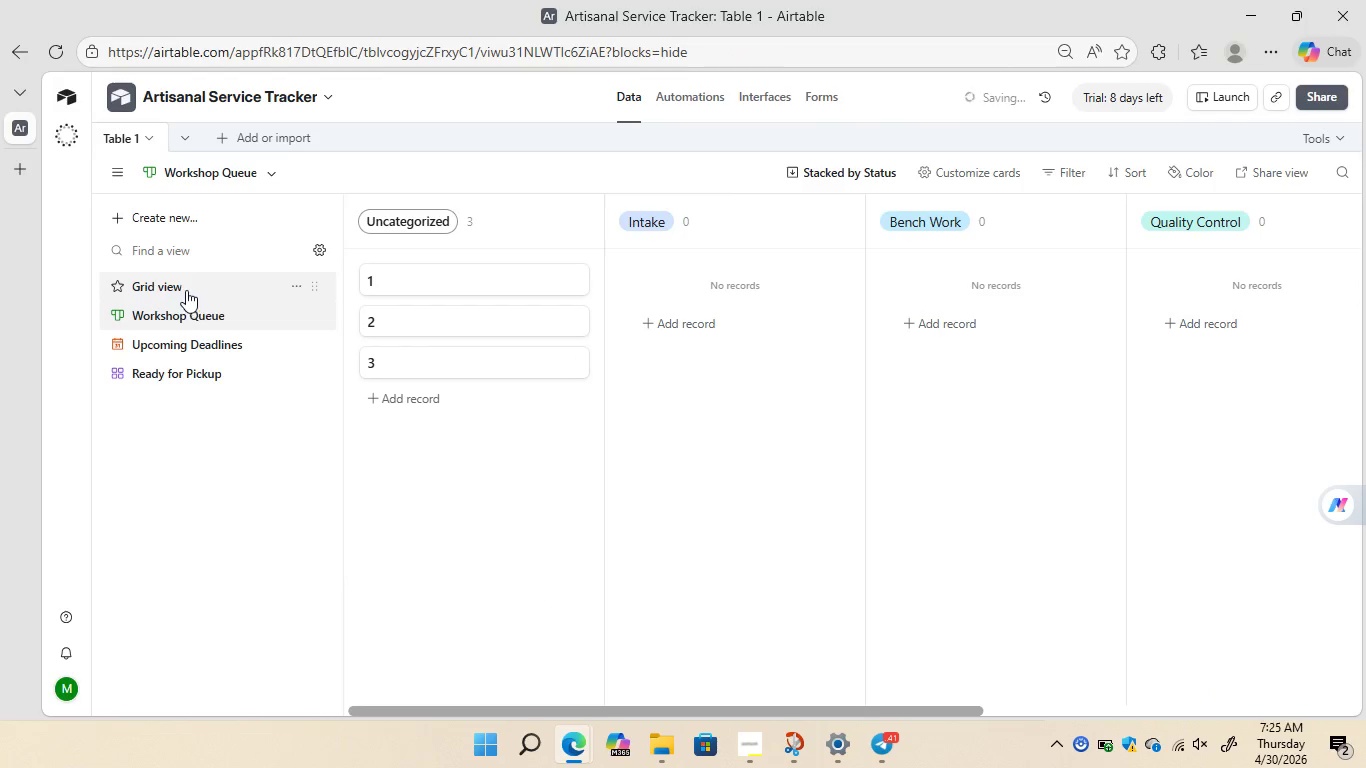 
left_click([170, 278])
 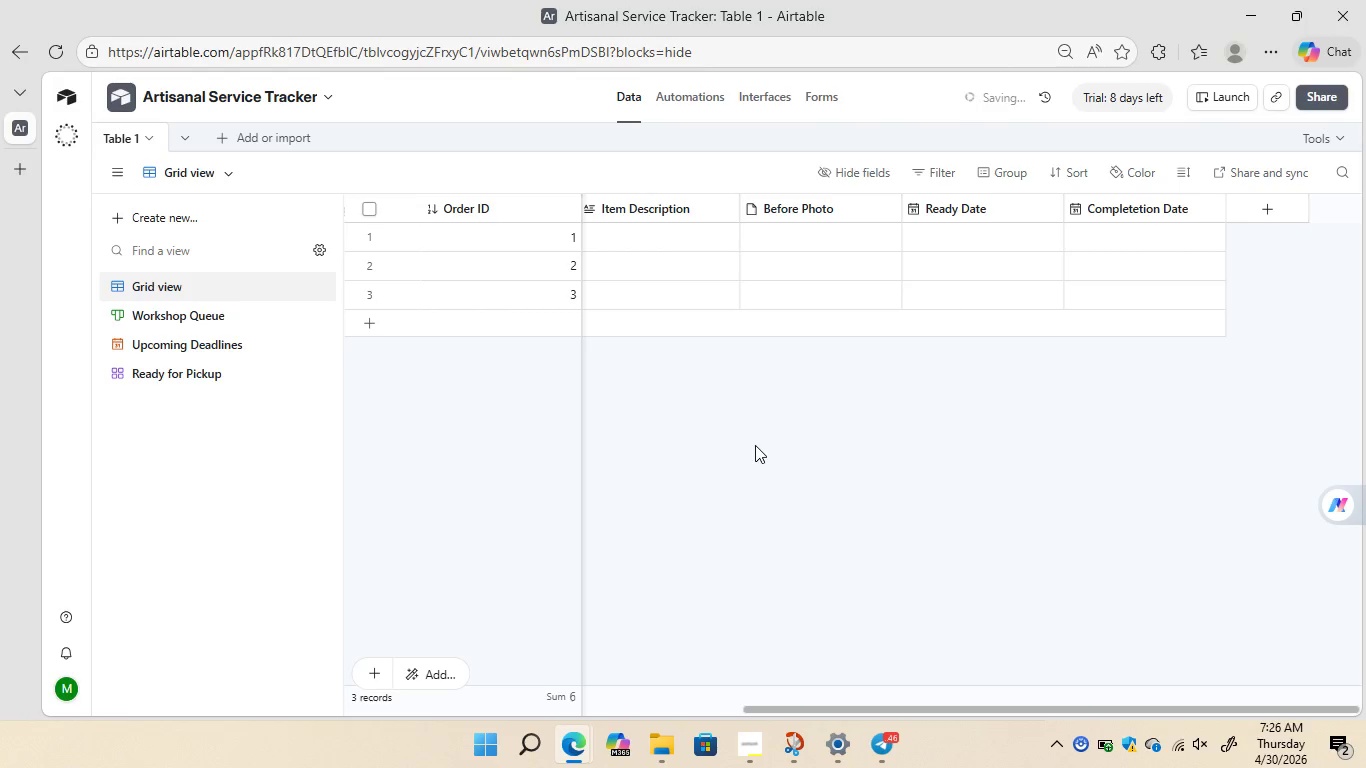 
wait(21.0)
 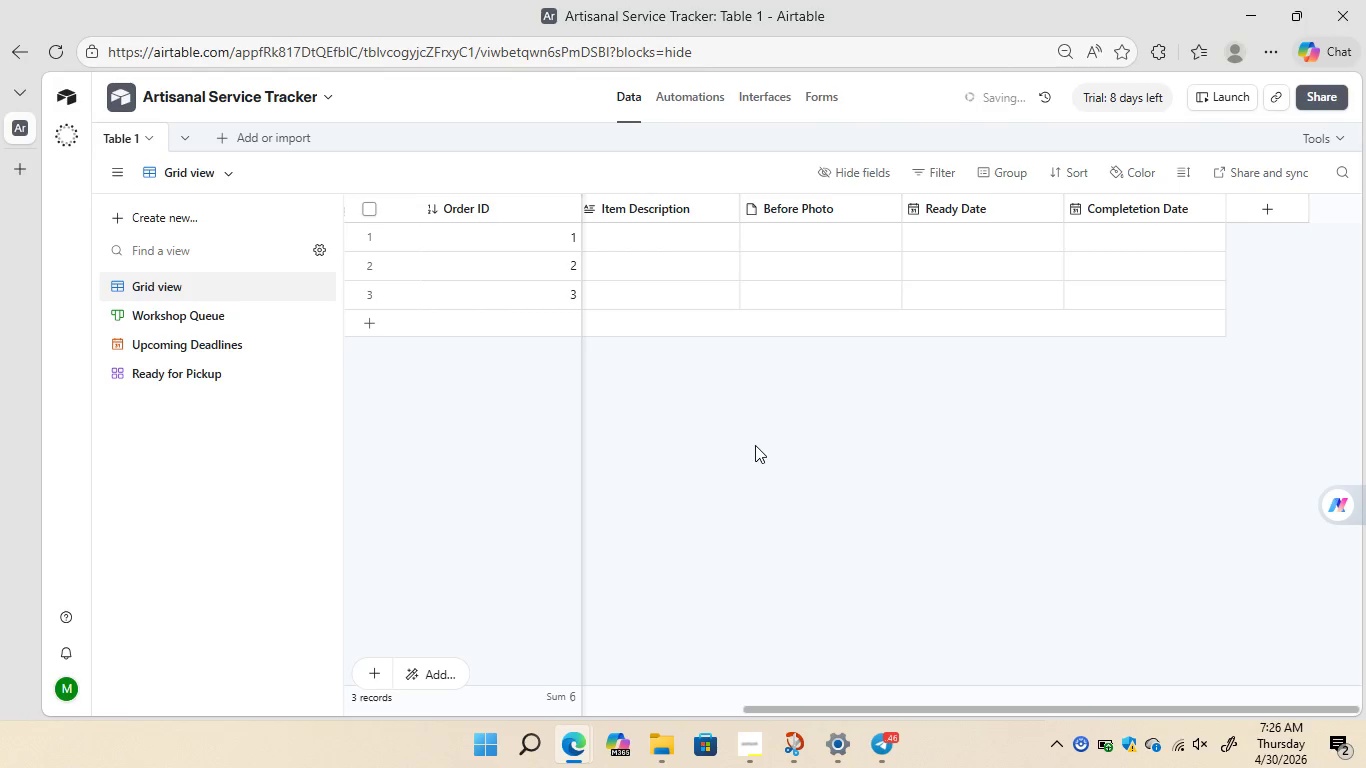 
left_click([698, 99])
 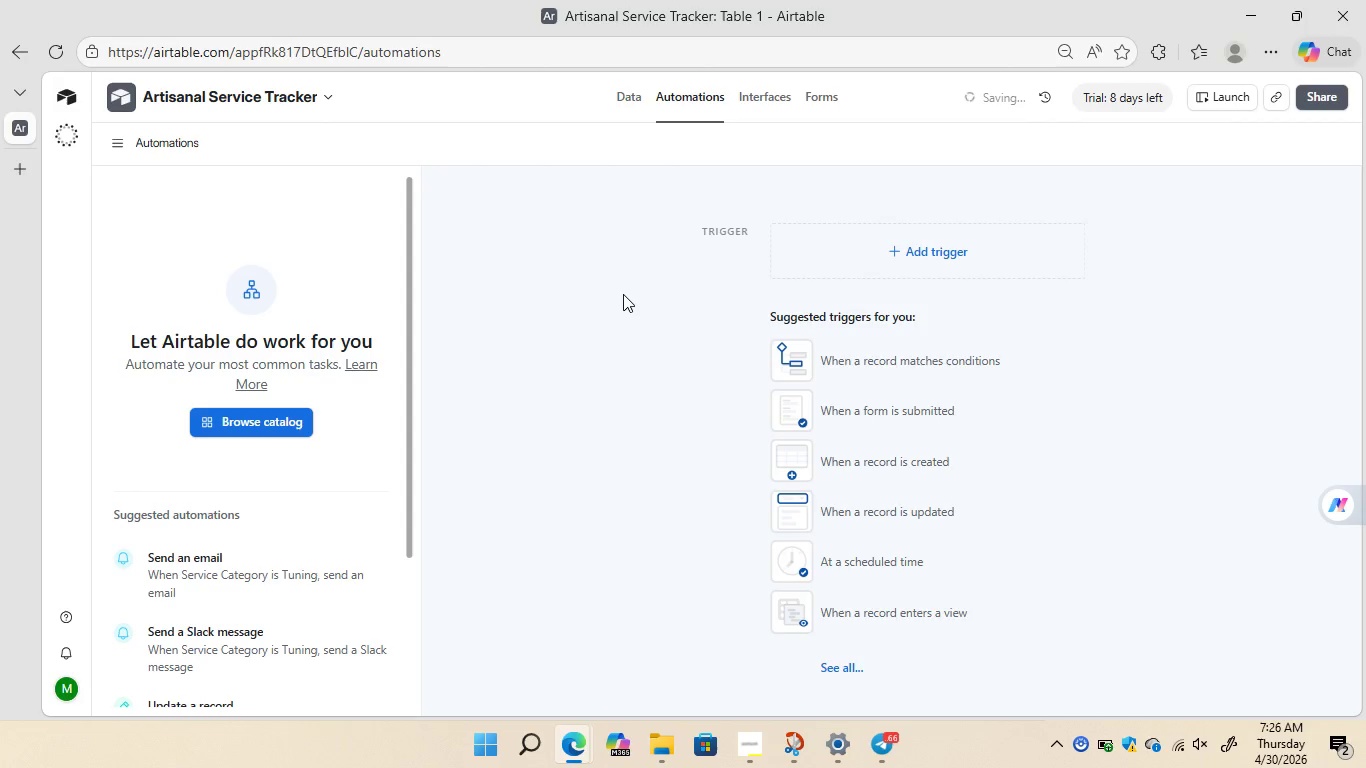 
wait(12.27)
 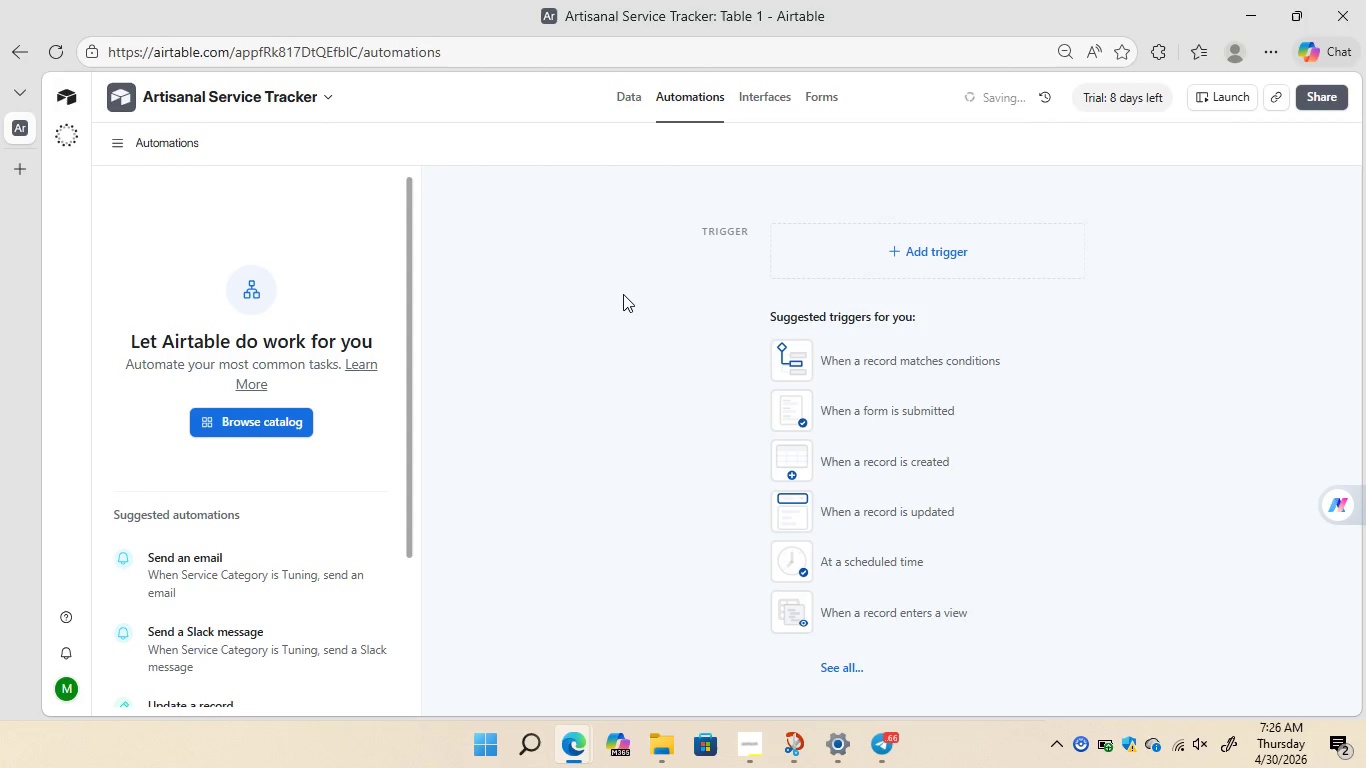 
left_click([892, 355])
 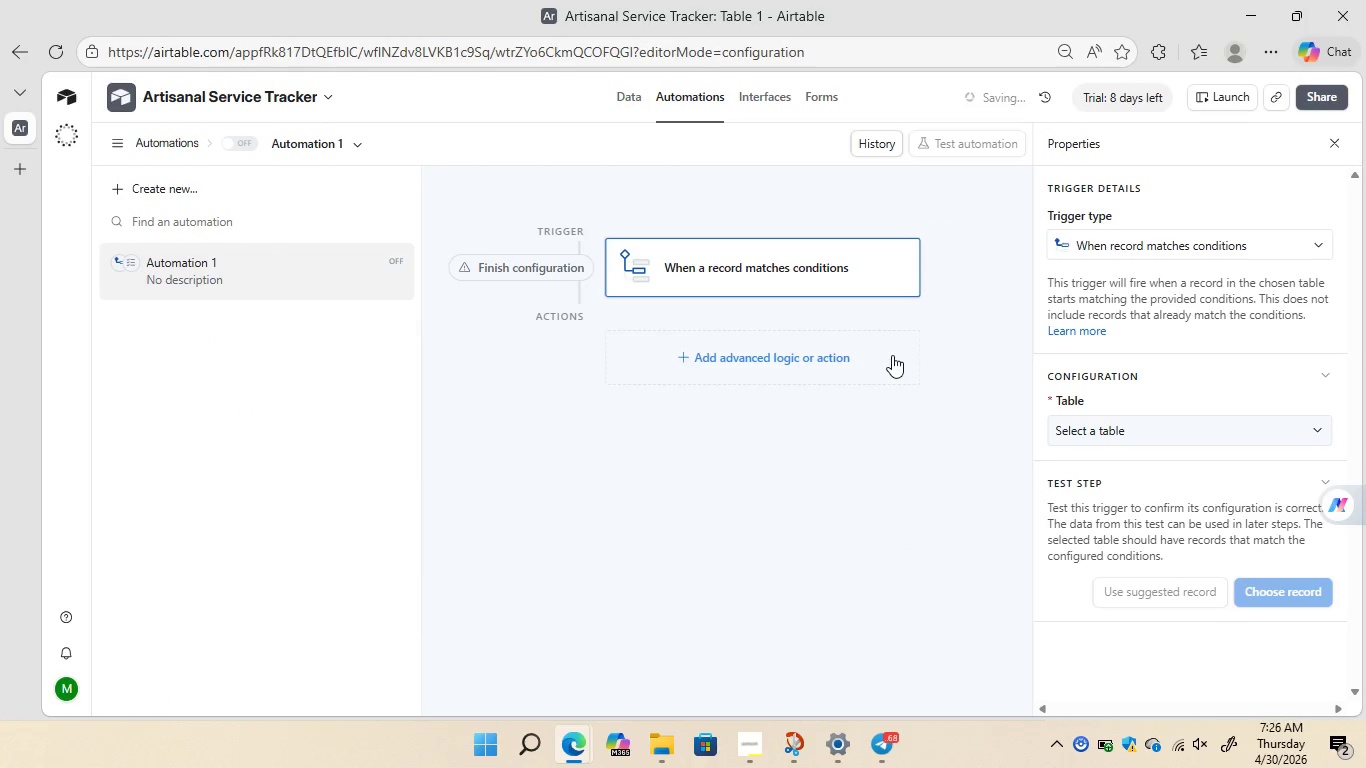 
wait(9.67)
 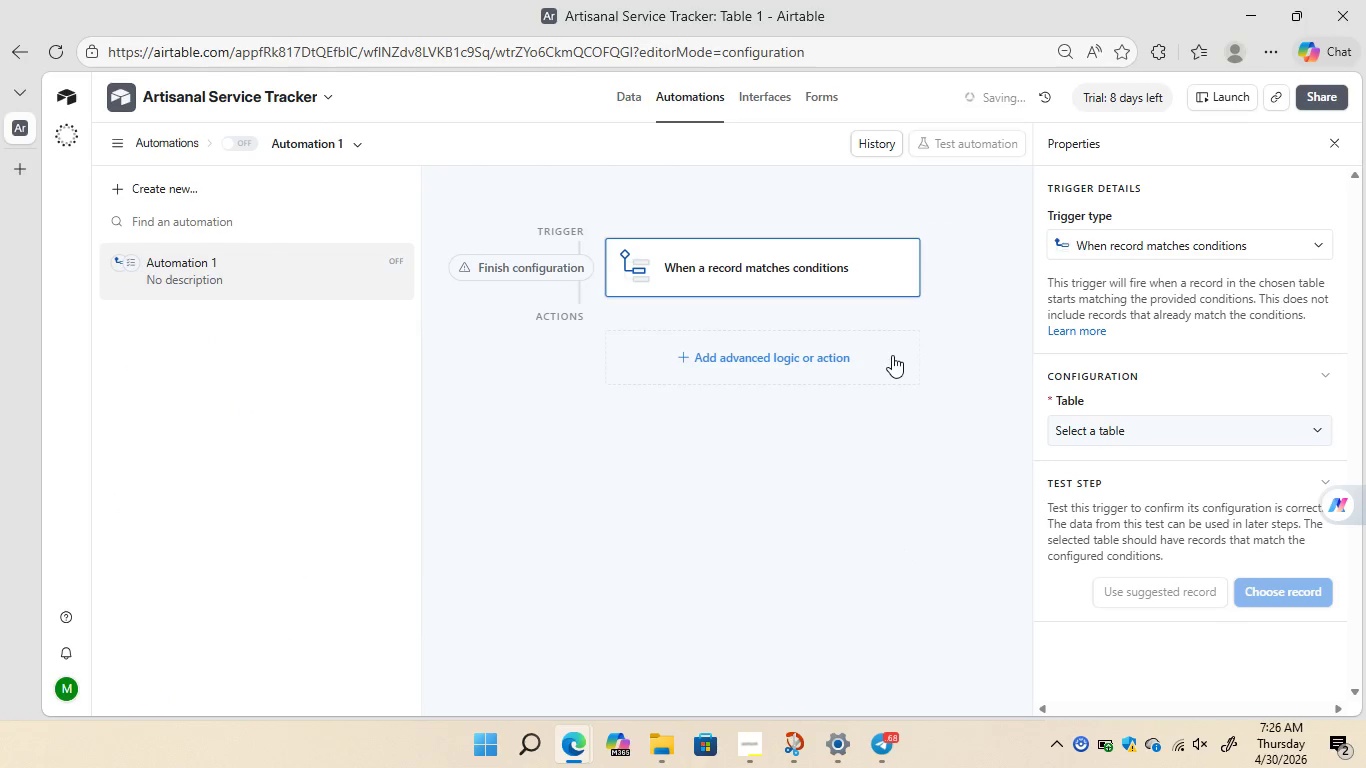 
left_click([1238, 424])
 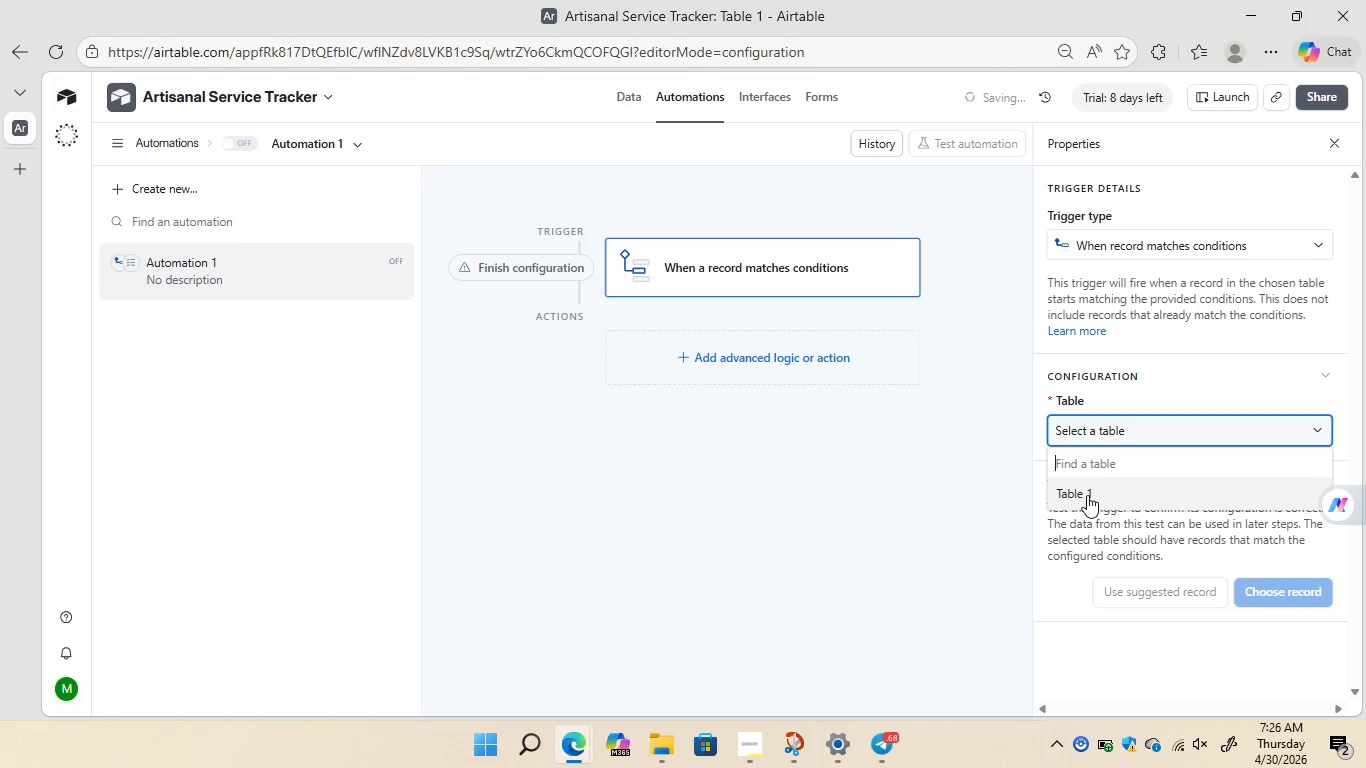 
left_click([1087, 495])
 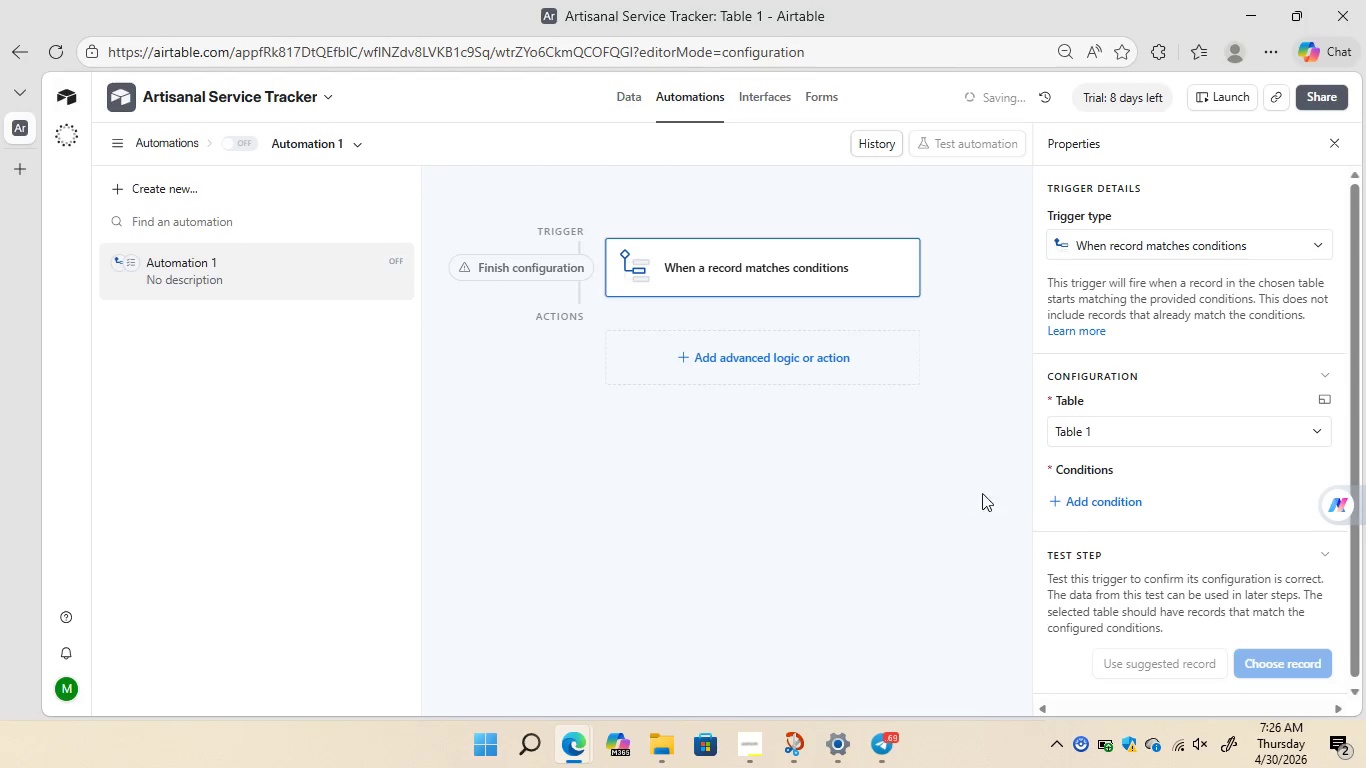 
wait(6.2)
 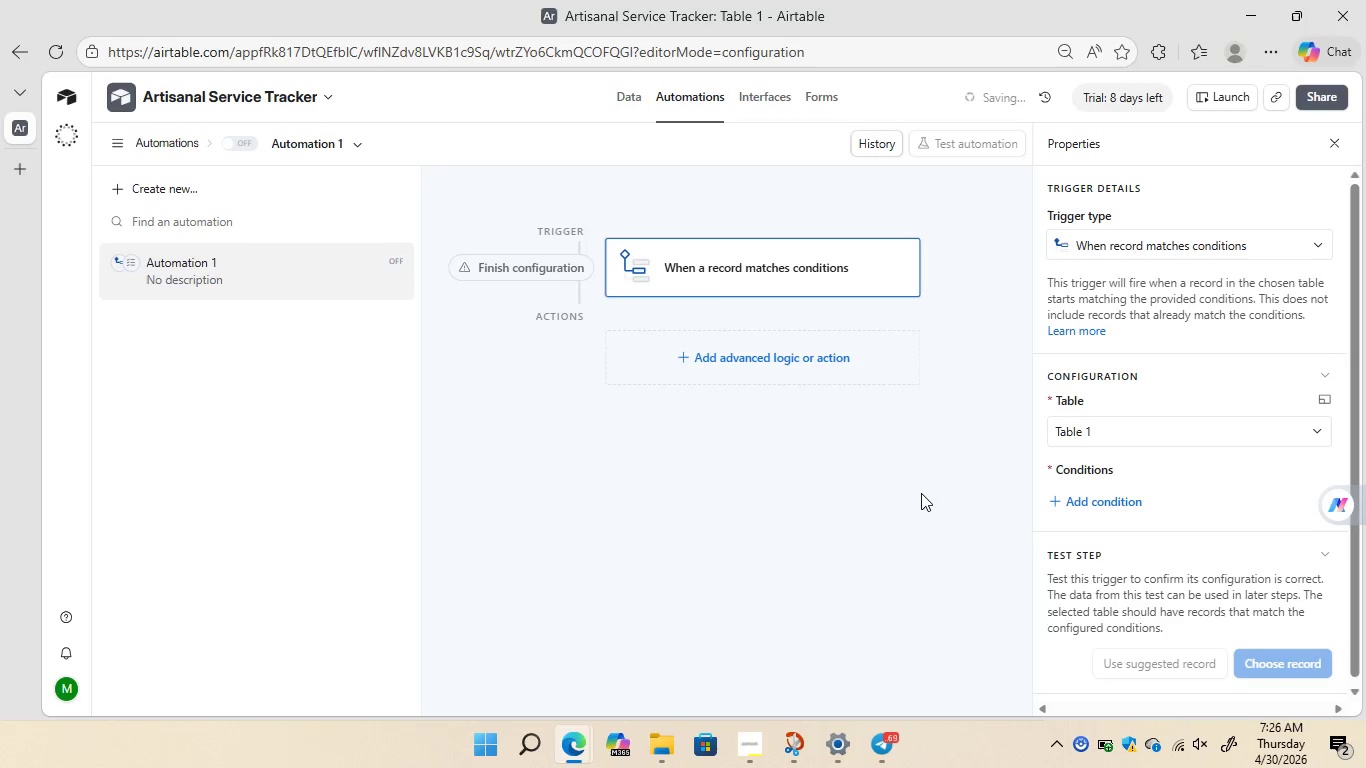 
left_click([1085, 495])
 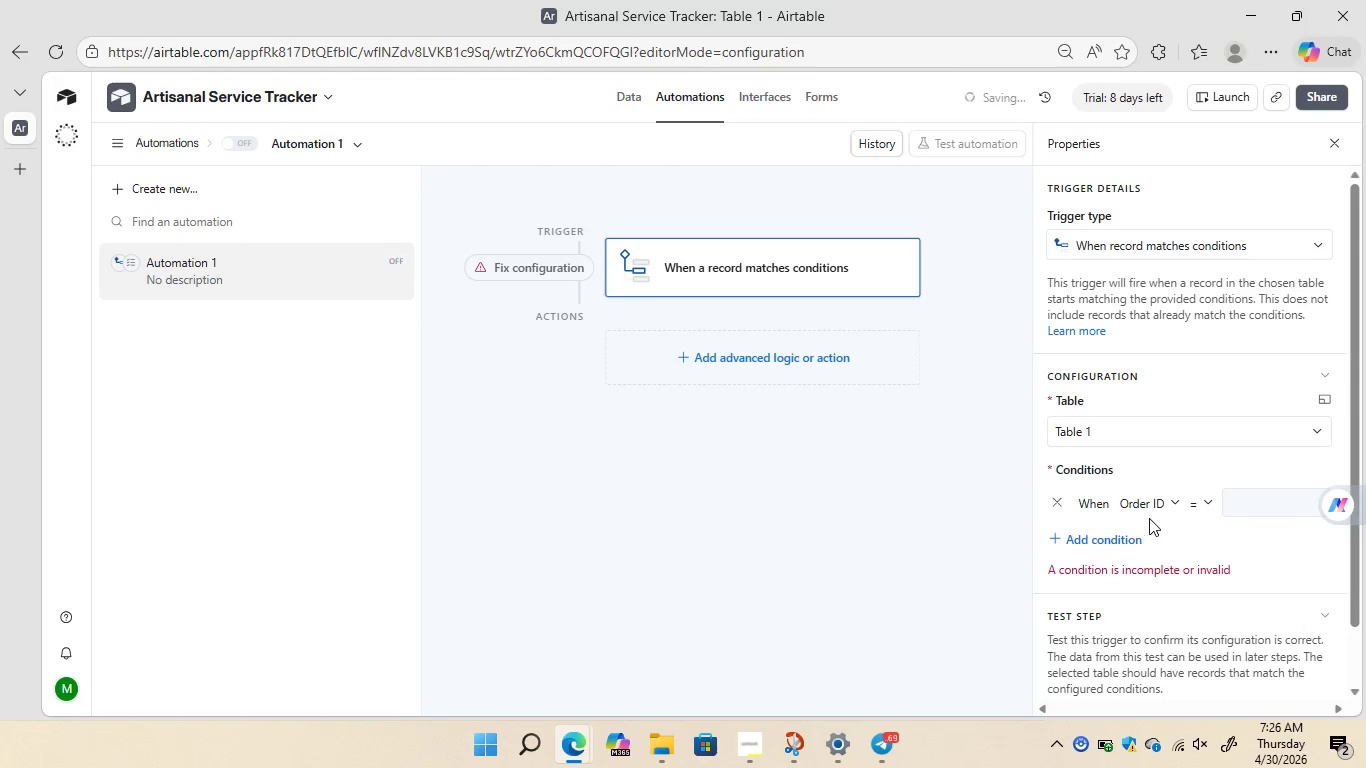 
left_click([1171, 500])
 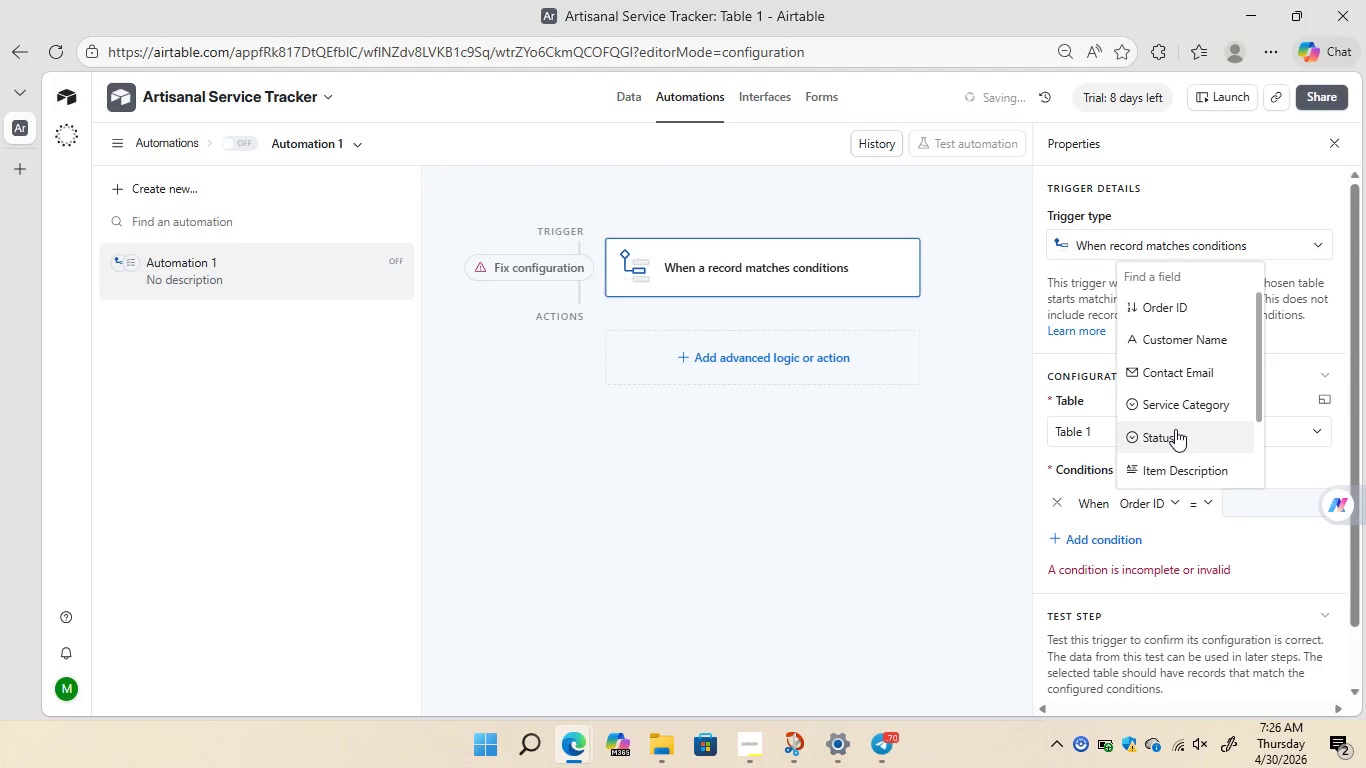 
left_click([1166, 433])
 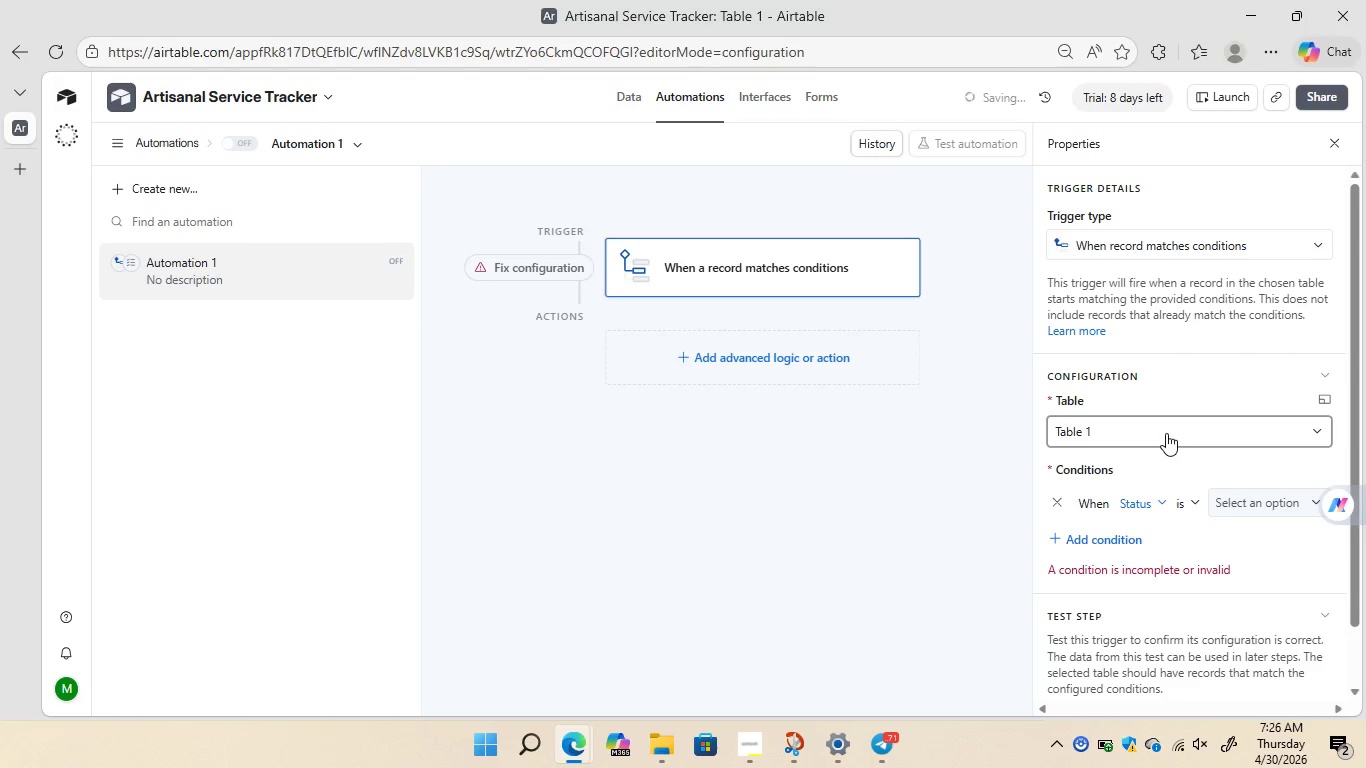 
wait(9.19)
 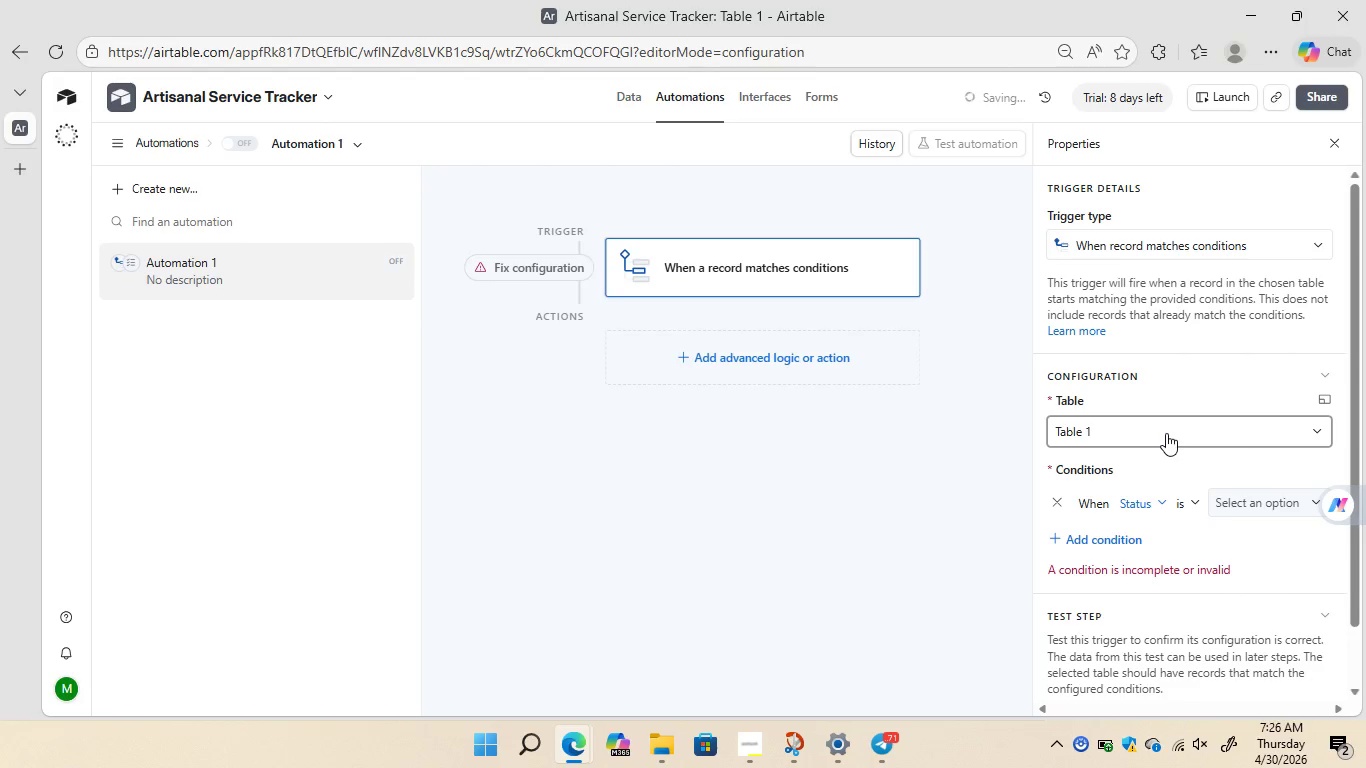 
left_click([1296, 503])
 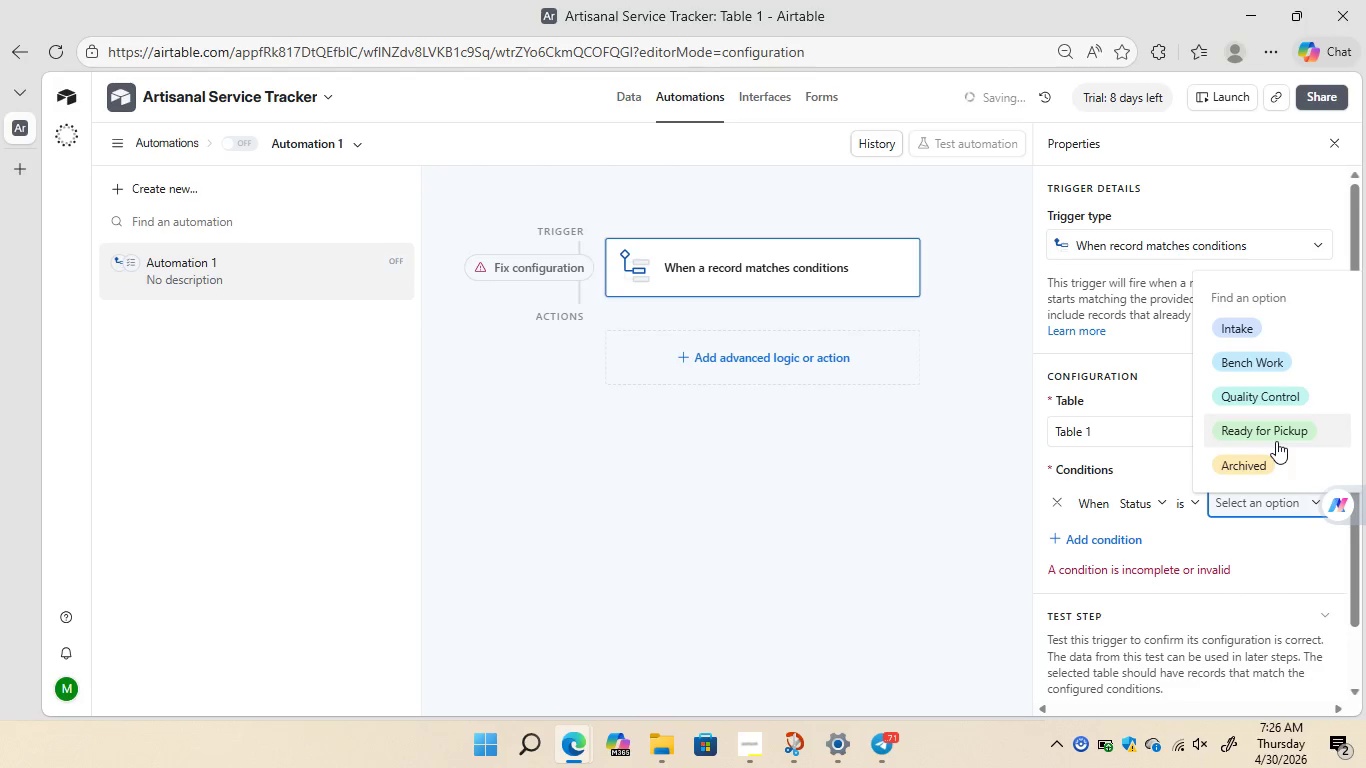 
left_click([1276, 440])
 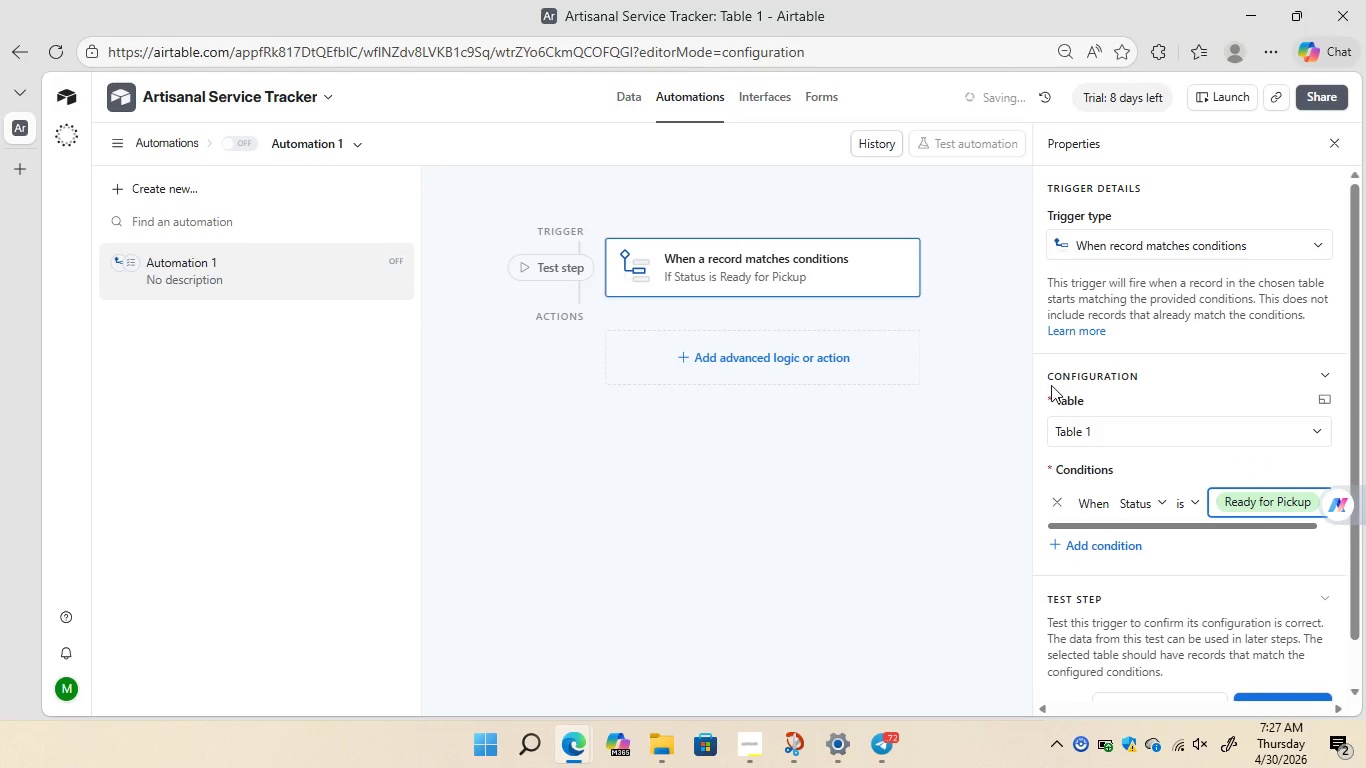 
wait(5.47)
 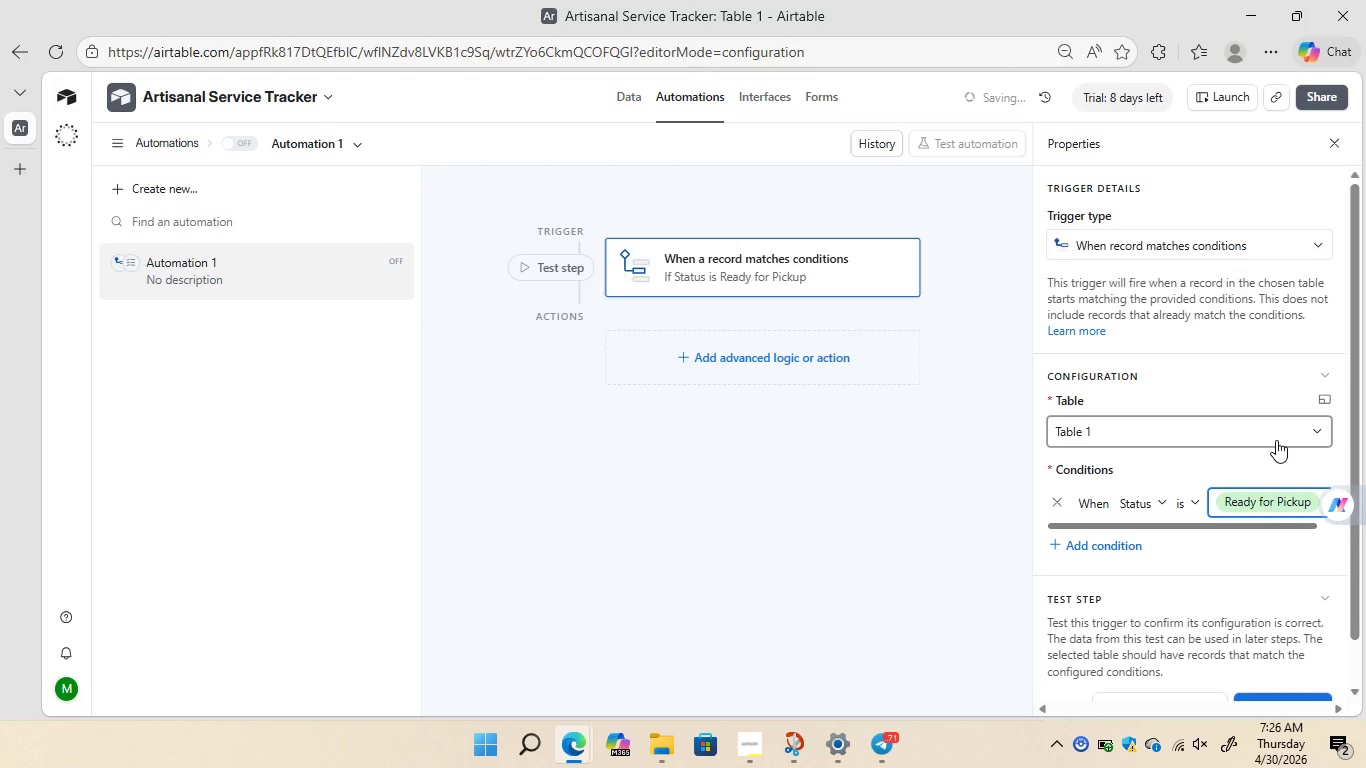 
left_click([1033, 387])
 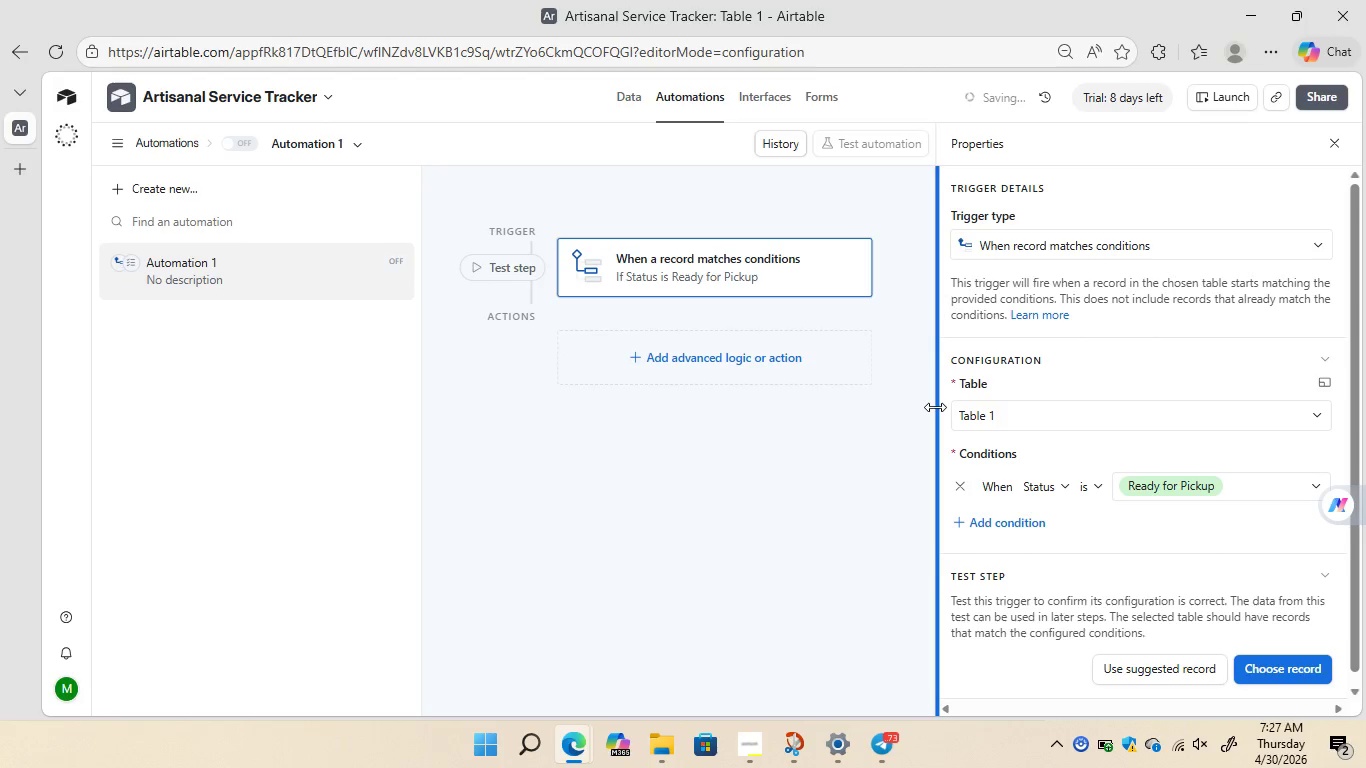 
wait(10.61)
 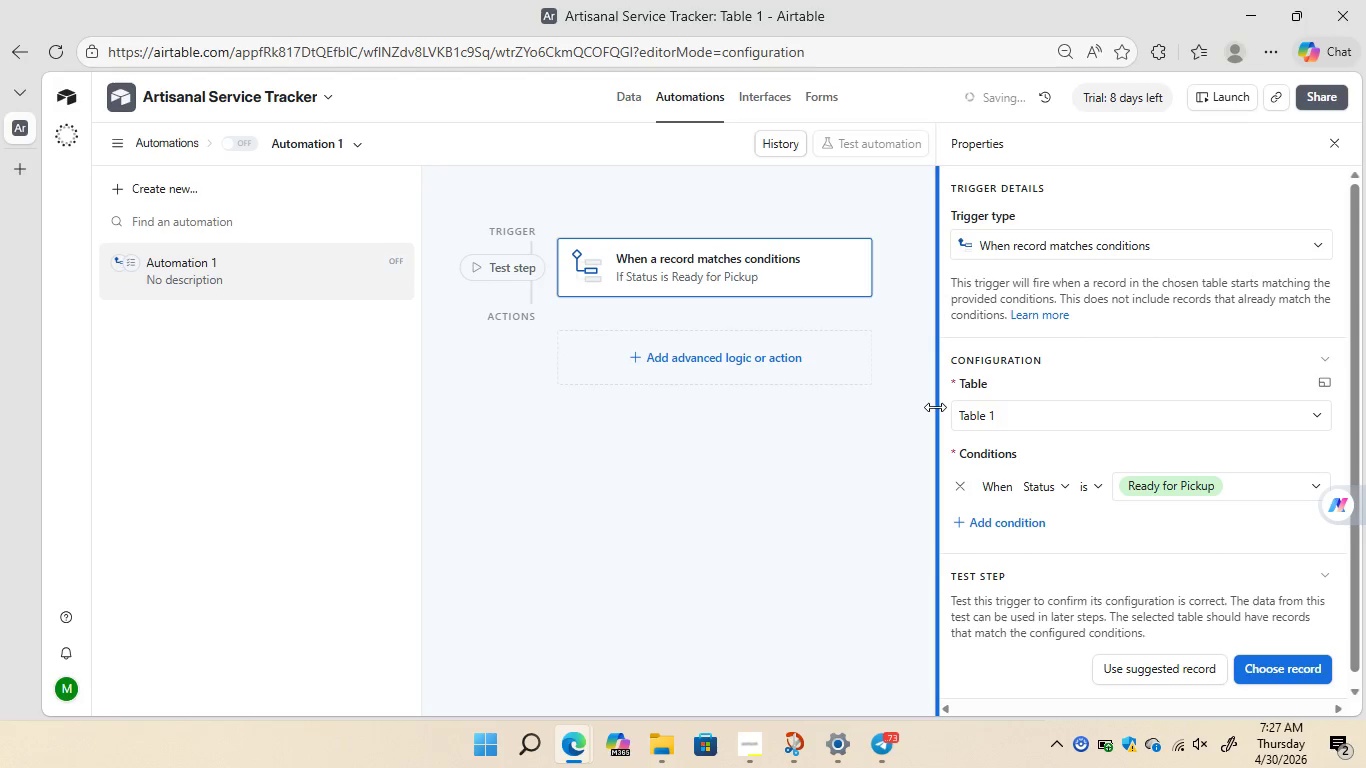 
left_click([713, 351])
 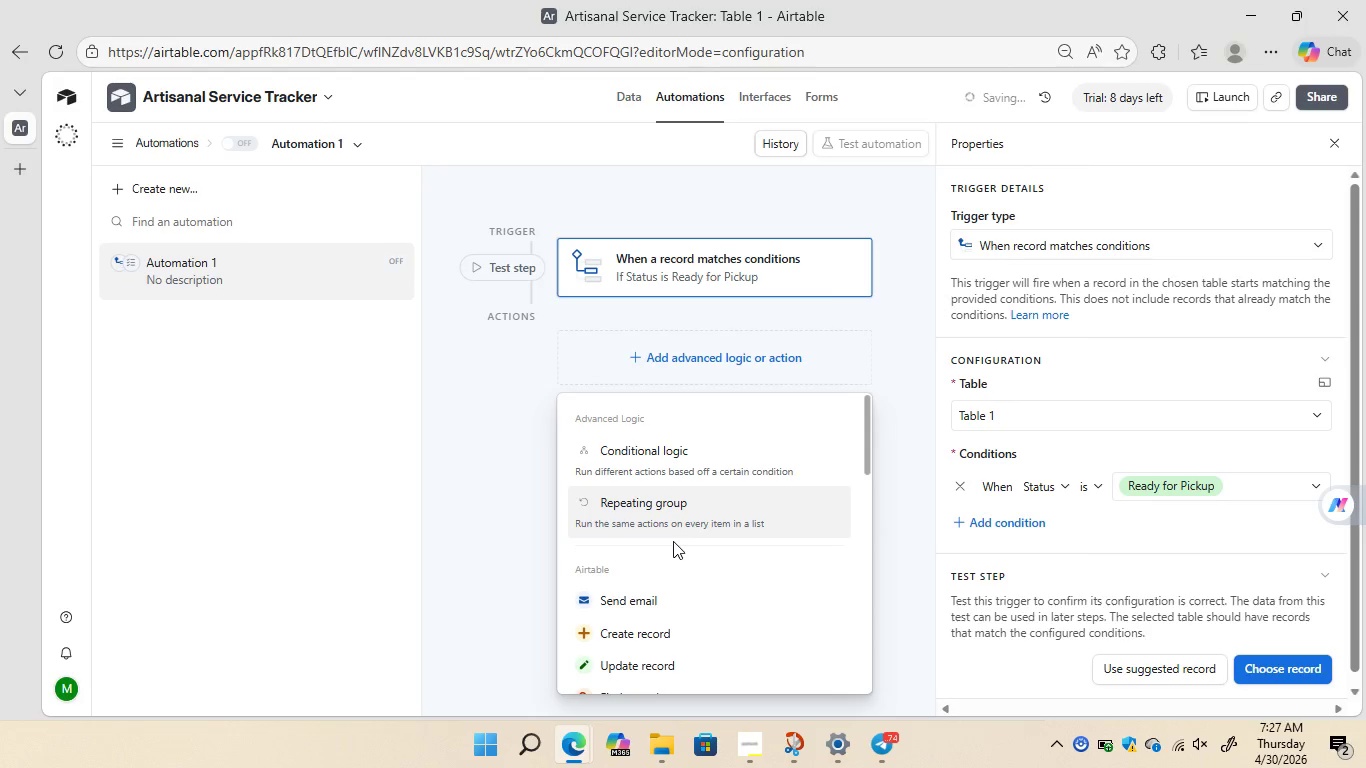 
wait(8.67)
 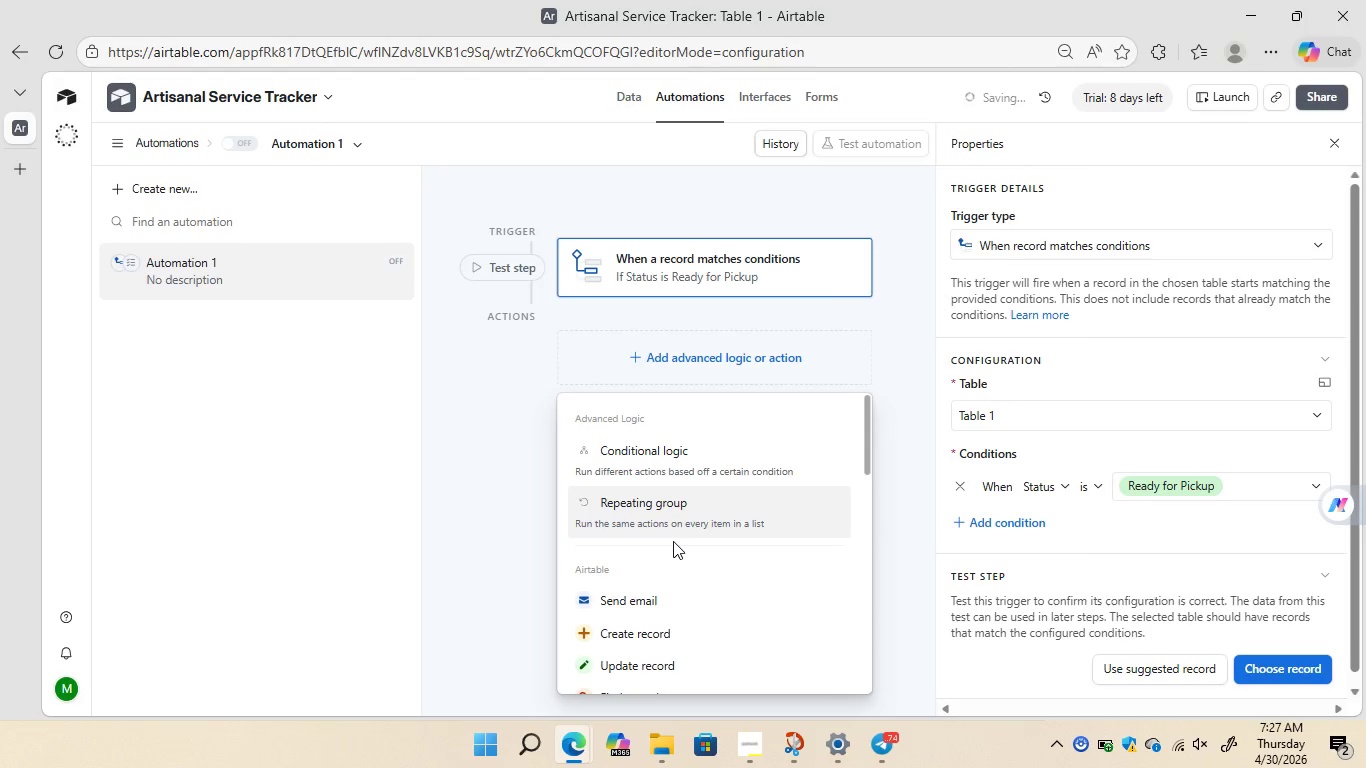 
mouse_move([668, 609])
 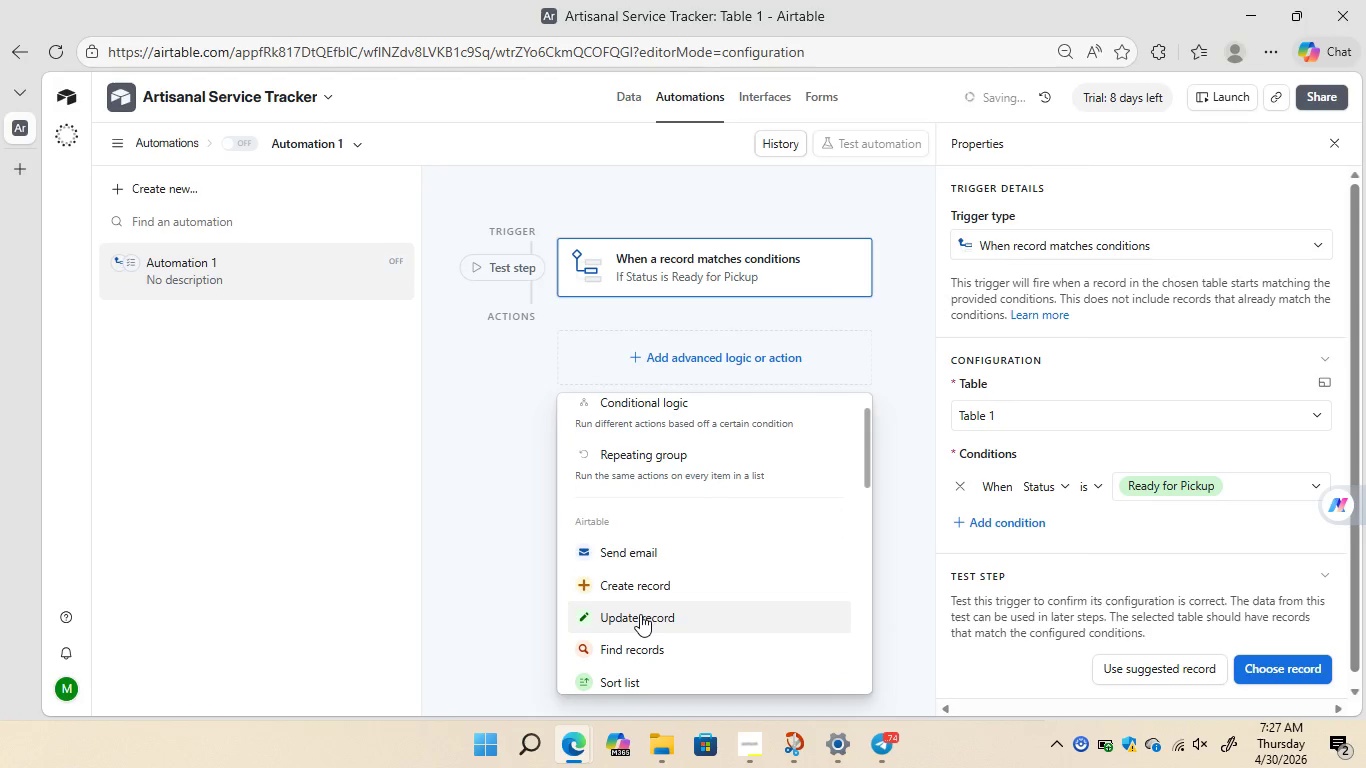 
left_click([640, 614])
 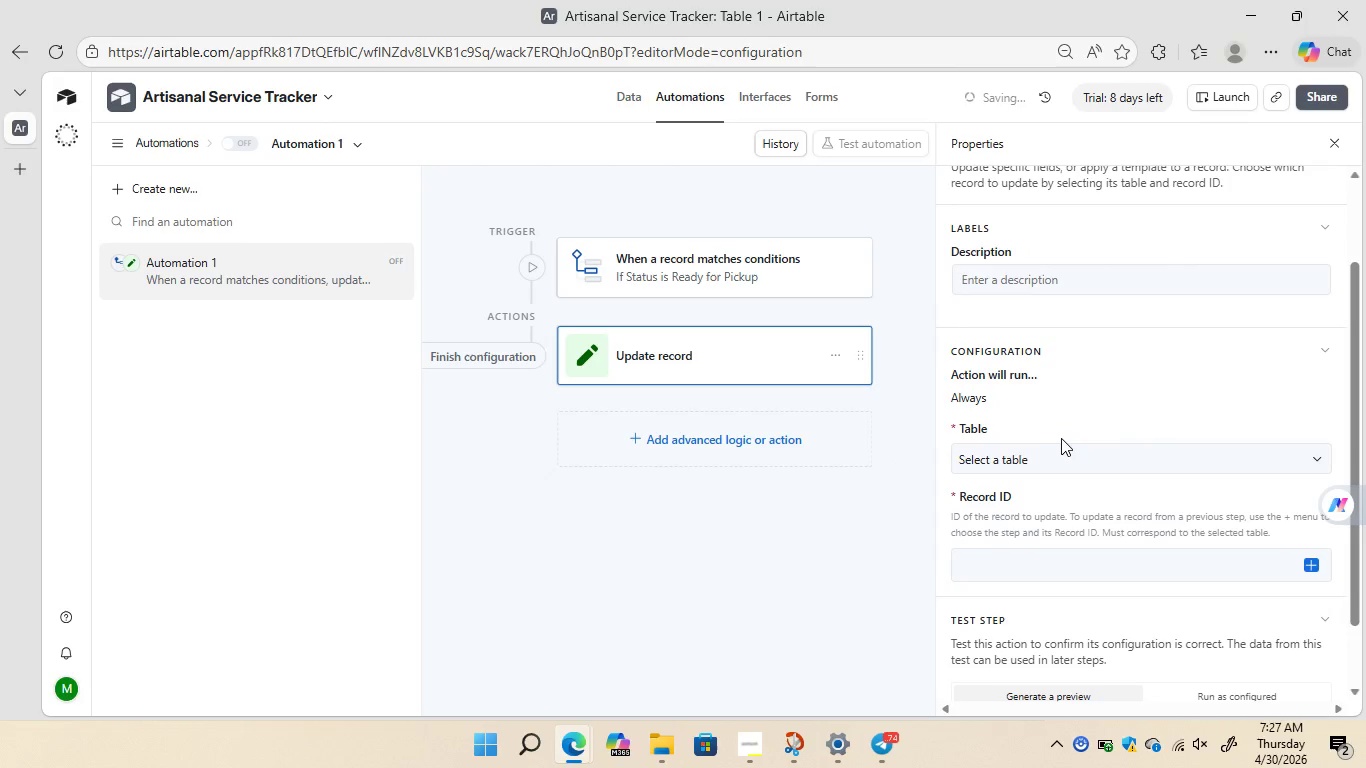 
wait(6.23)
 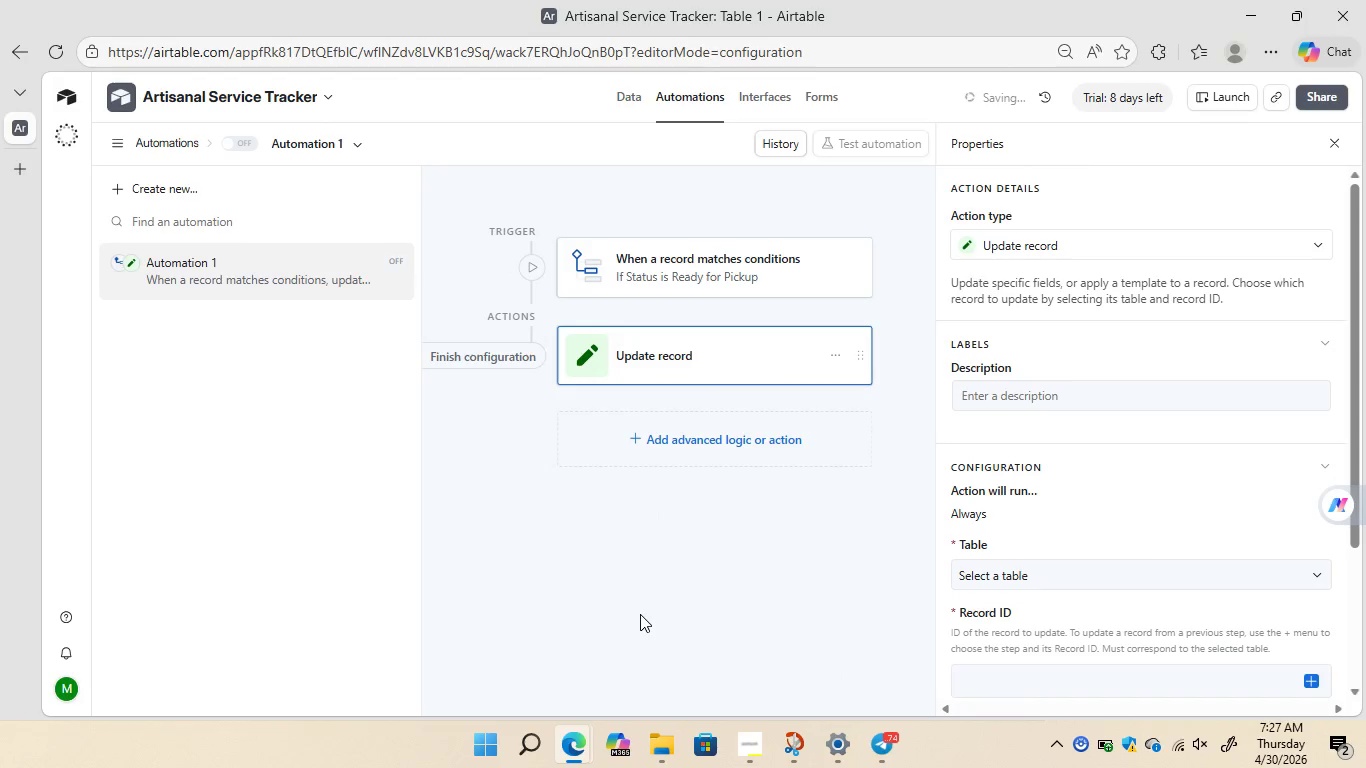 
left_click([1143, 462])
 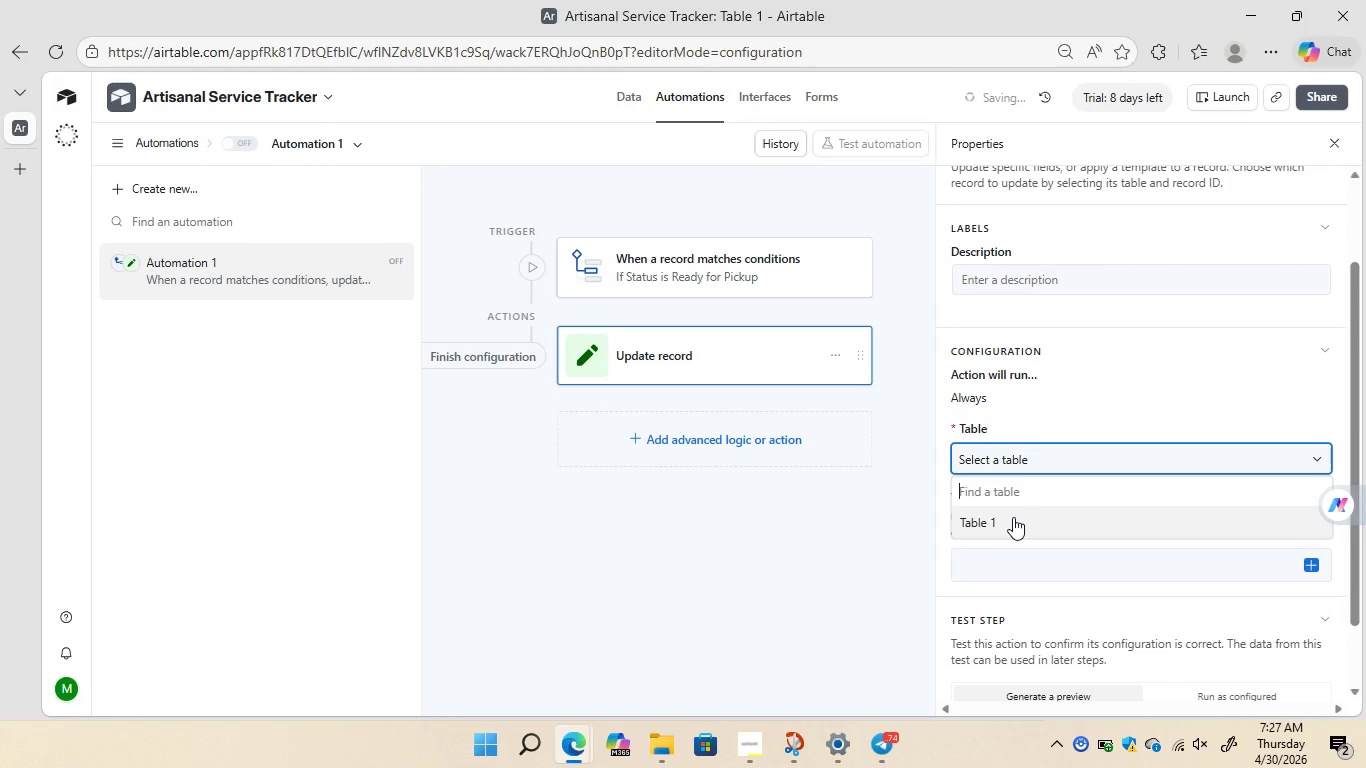 
left_click([1005, 517])
 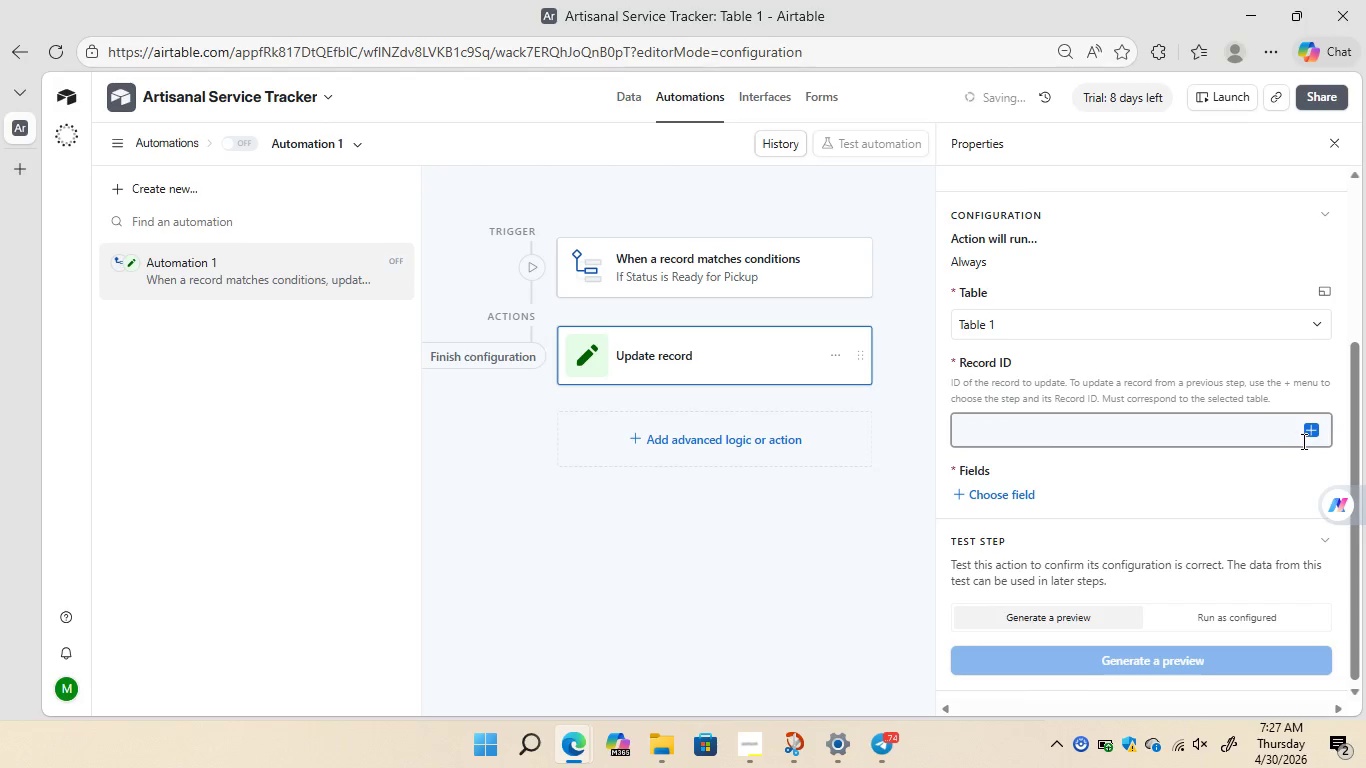 
wait(5.27)
 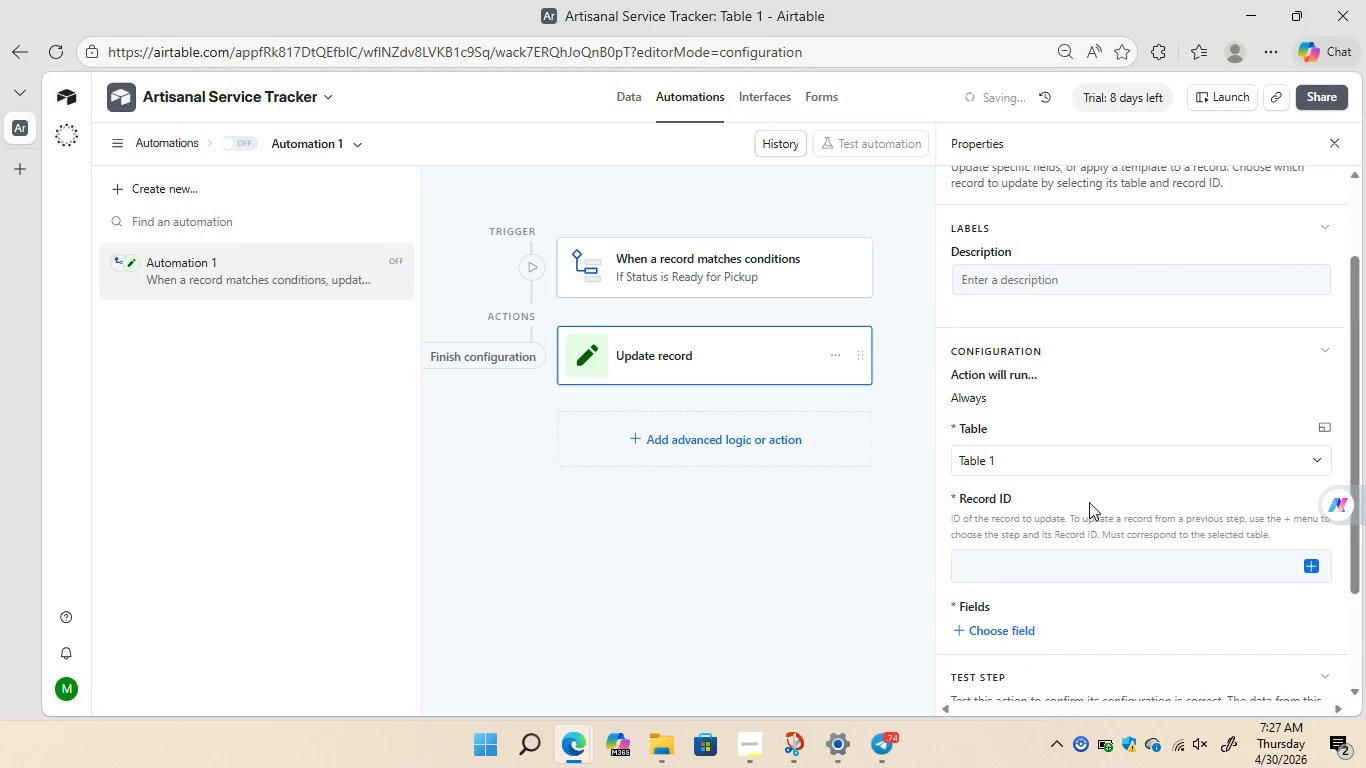 
left_click([1310, 431])
 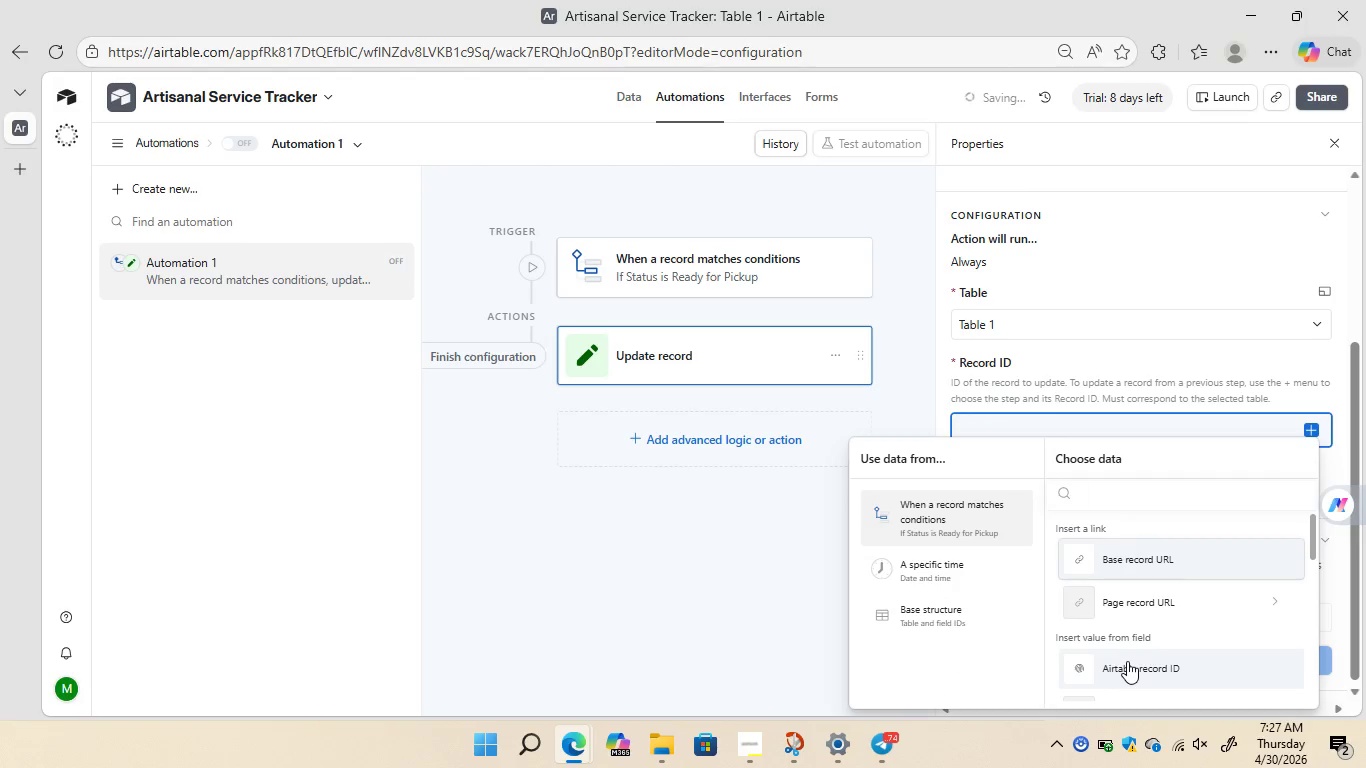 
left_click([1169, 661])
 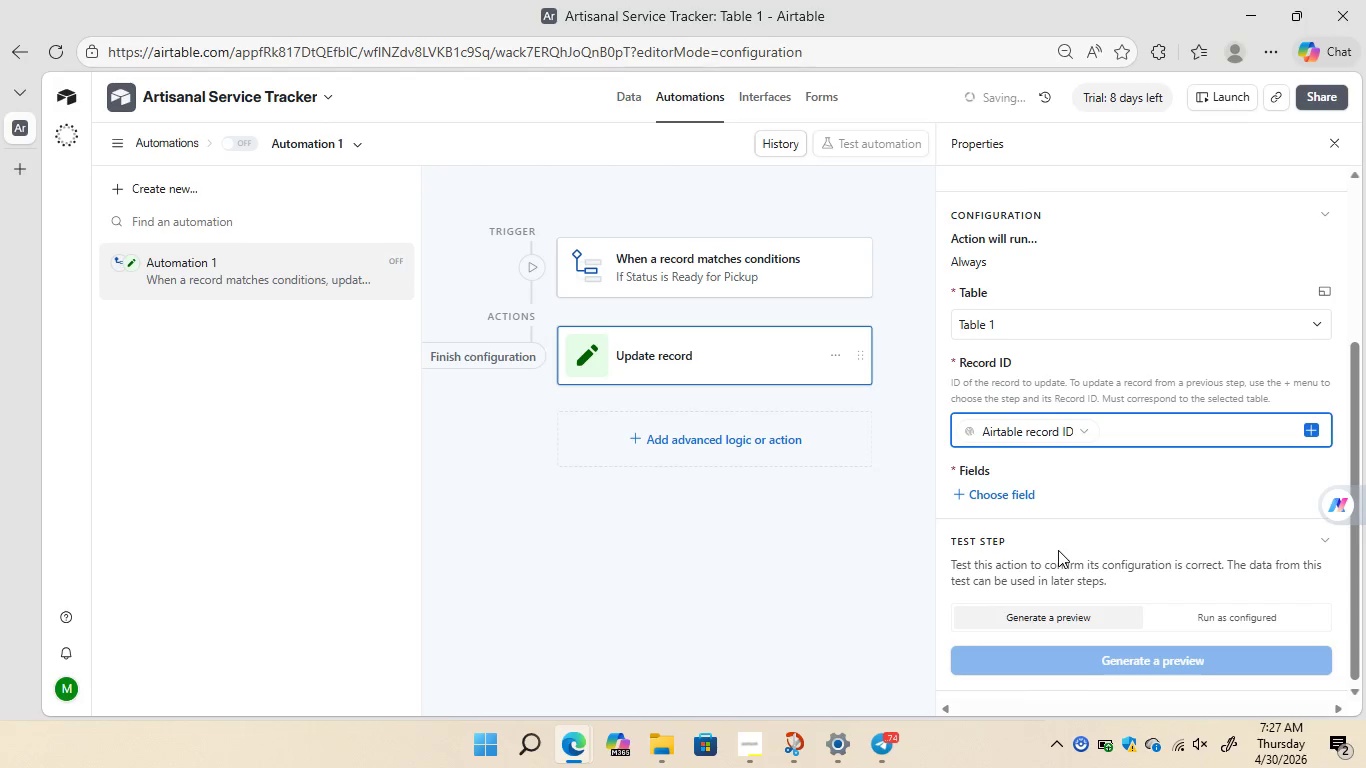 
wait(6.84)
 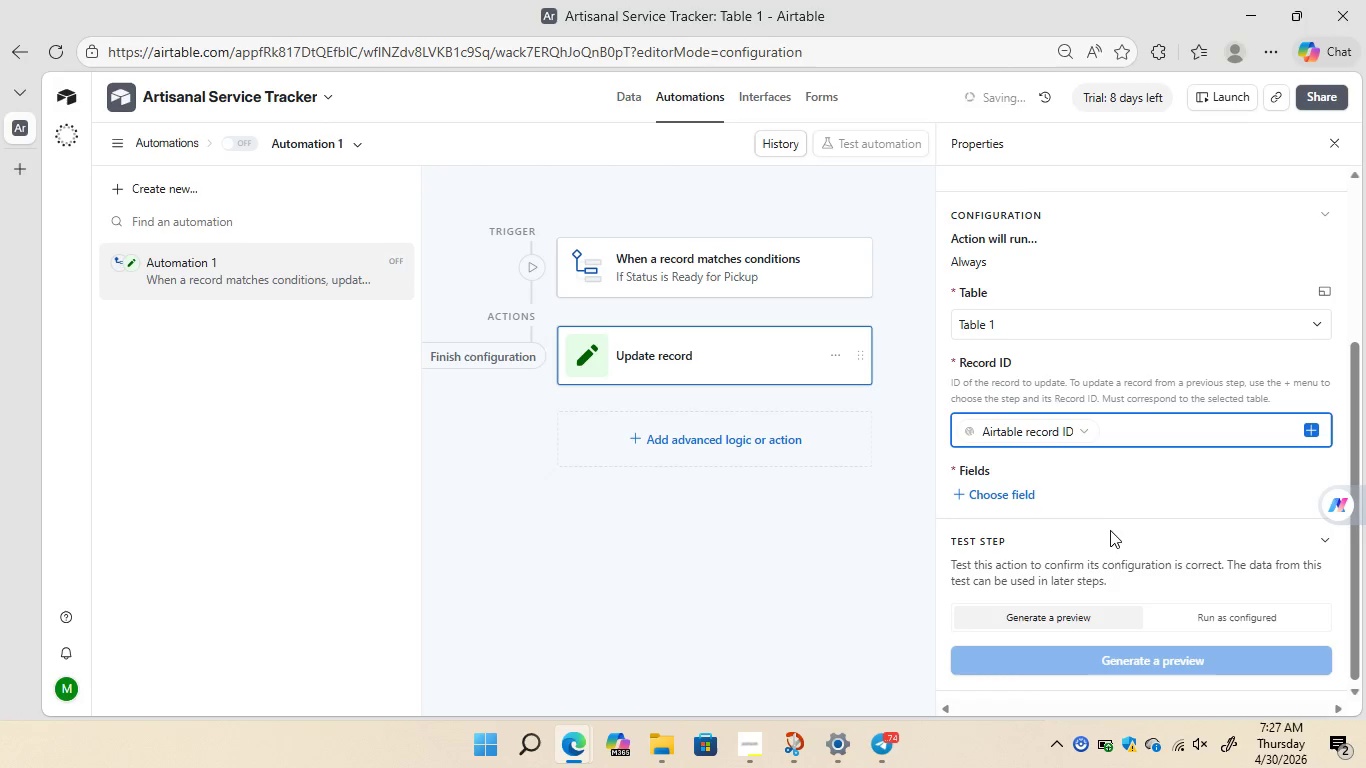 
left_click([996, 489])
 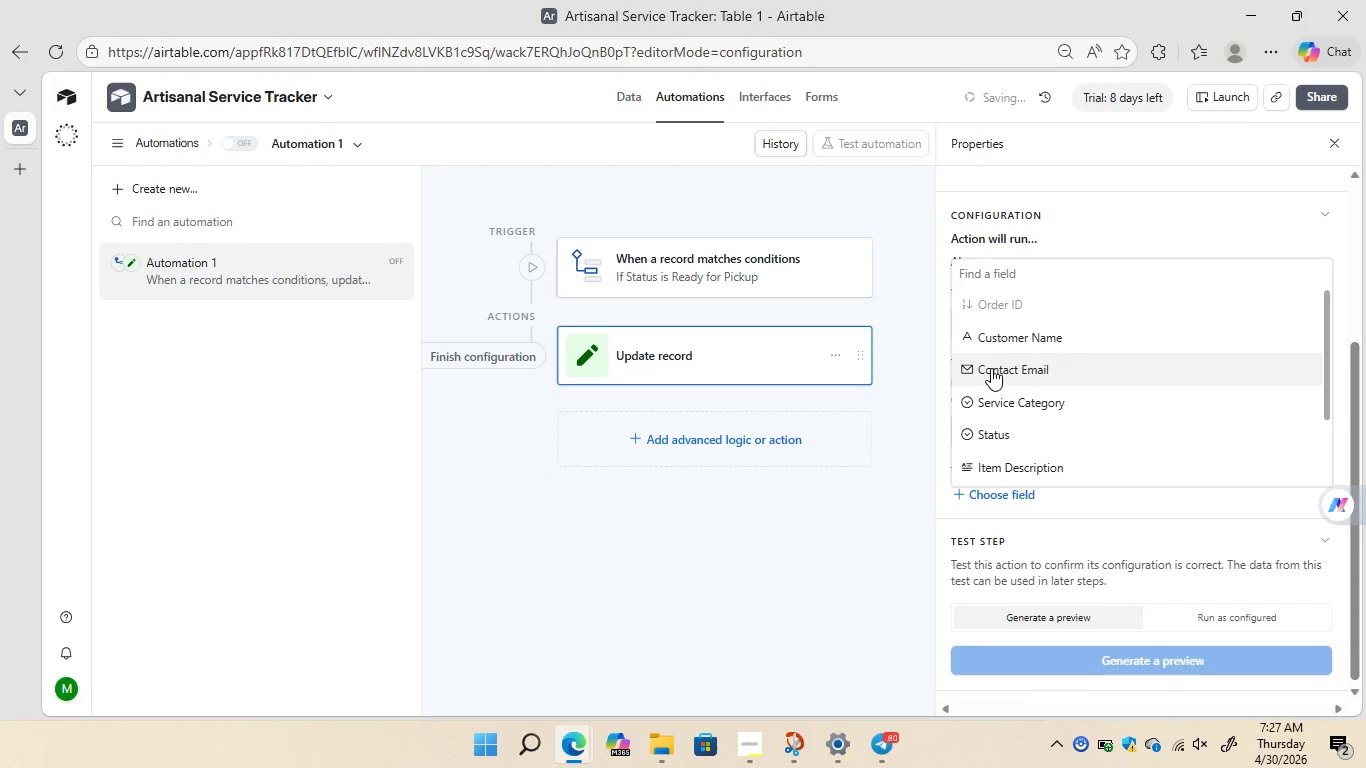 
mouse_move([1024, 387])
 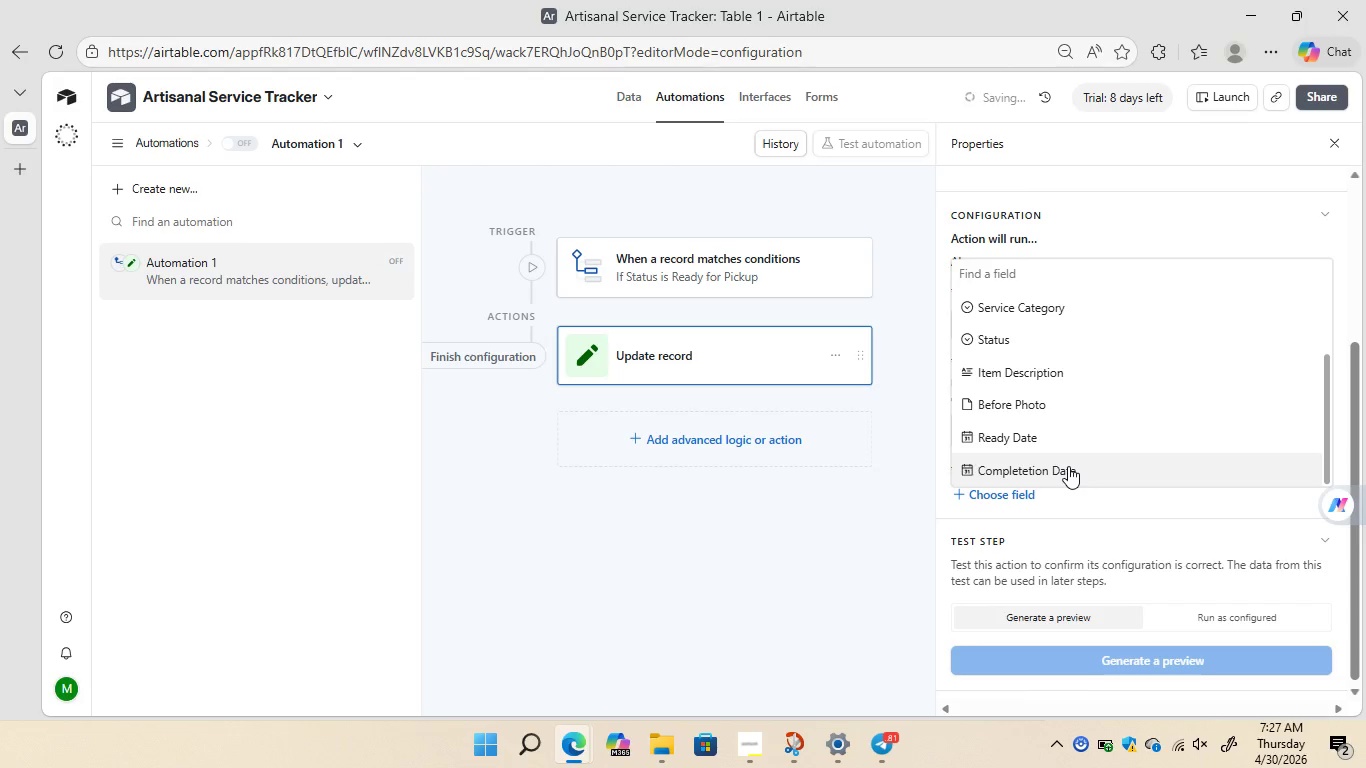 
wait(5.56)
 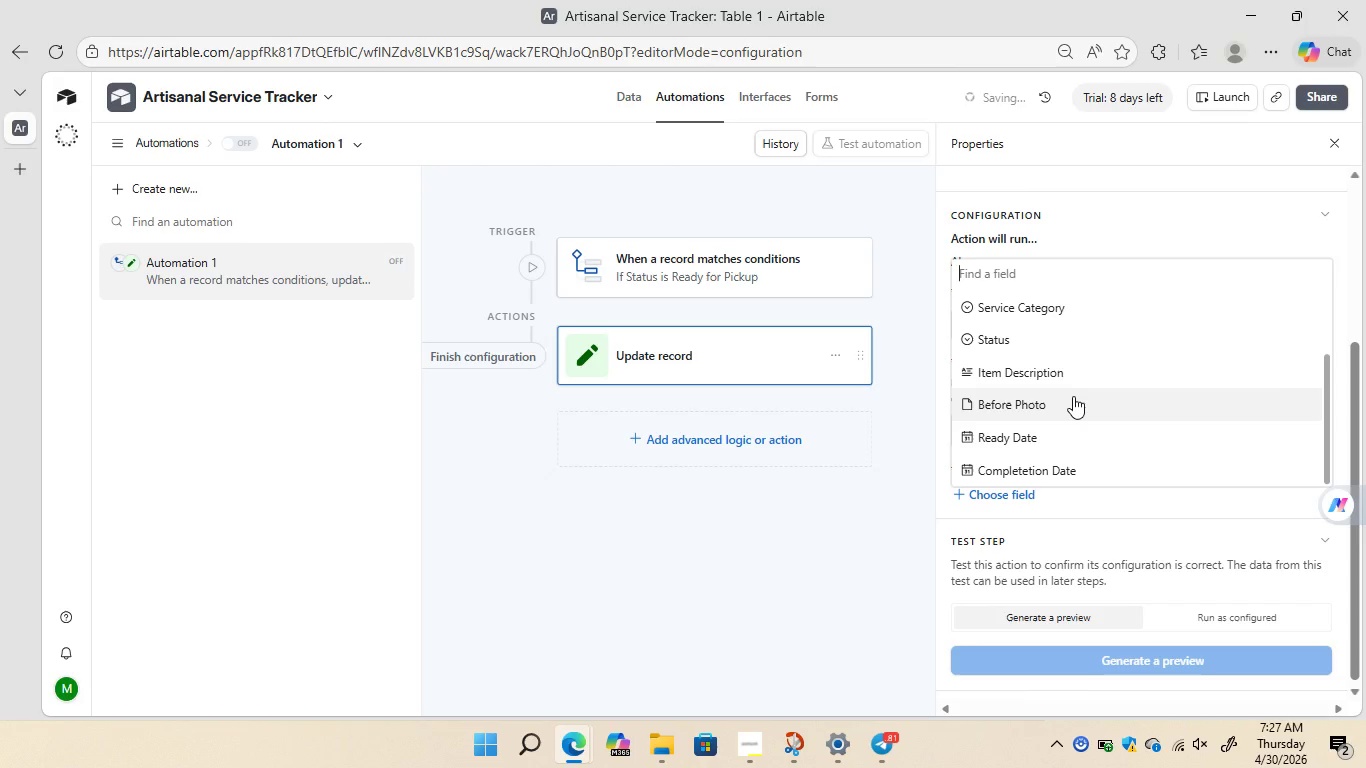 
left_click([1068, 466])
 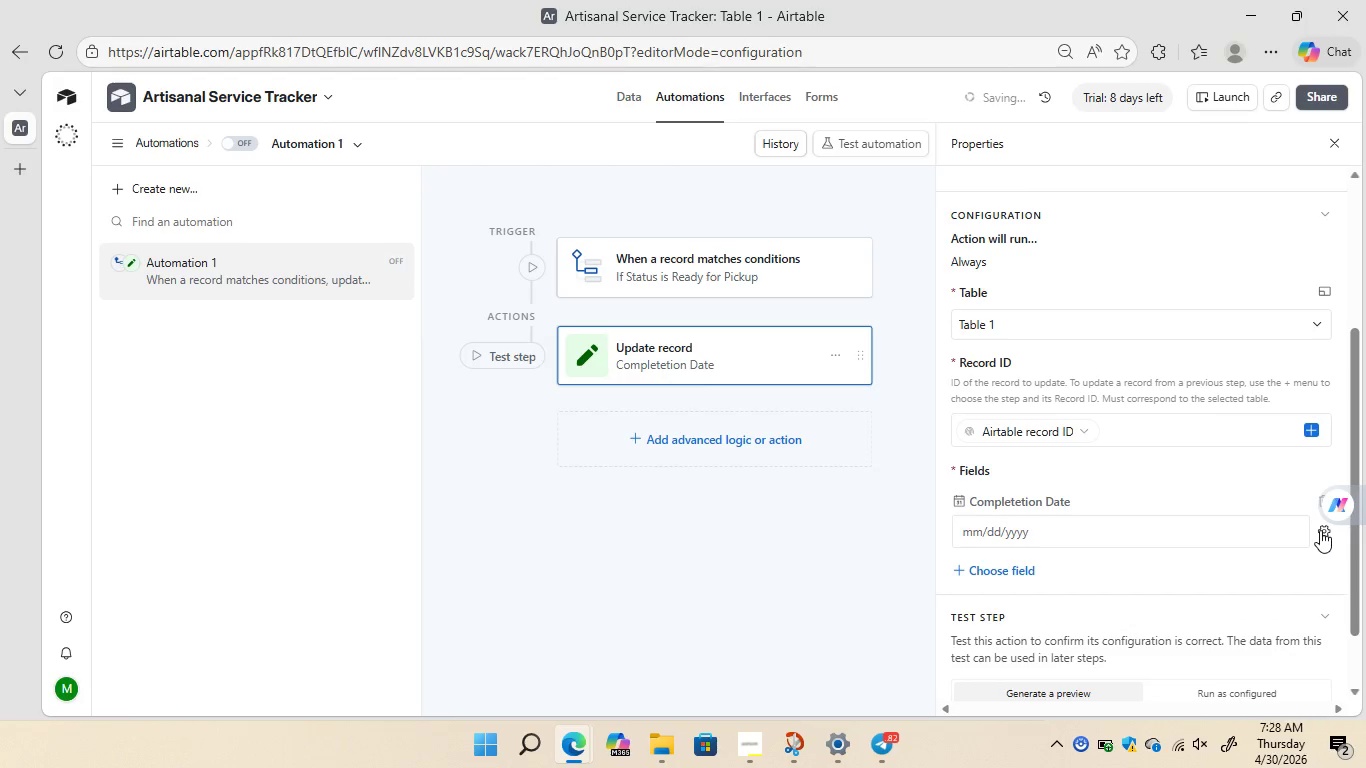 
wait(6.53)
 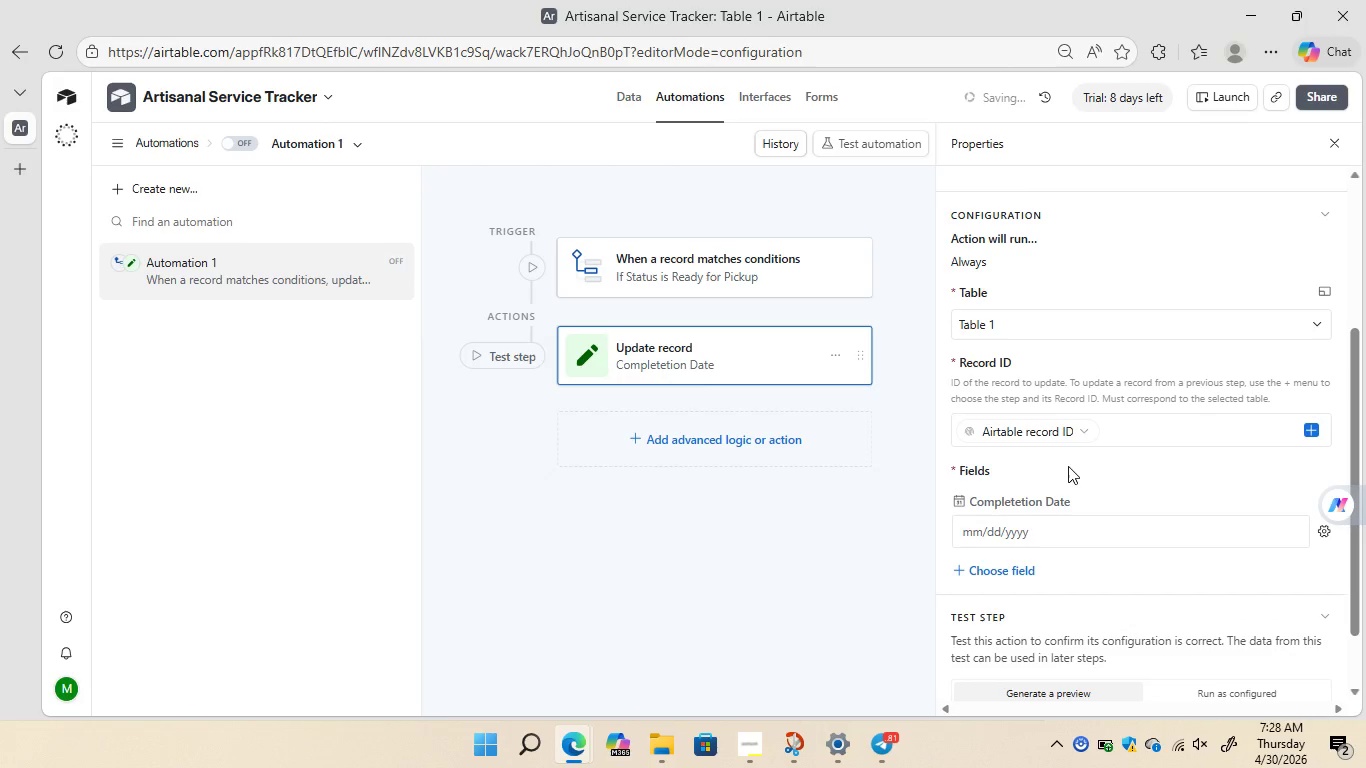 
left_click([1320, 530])
 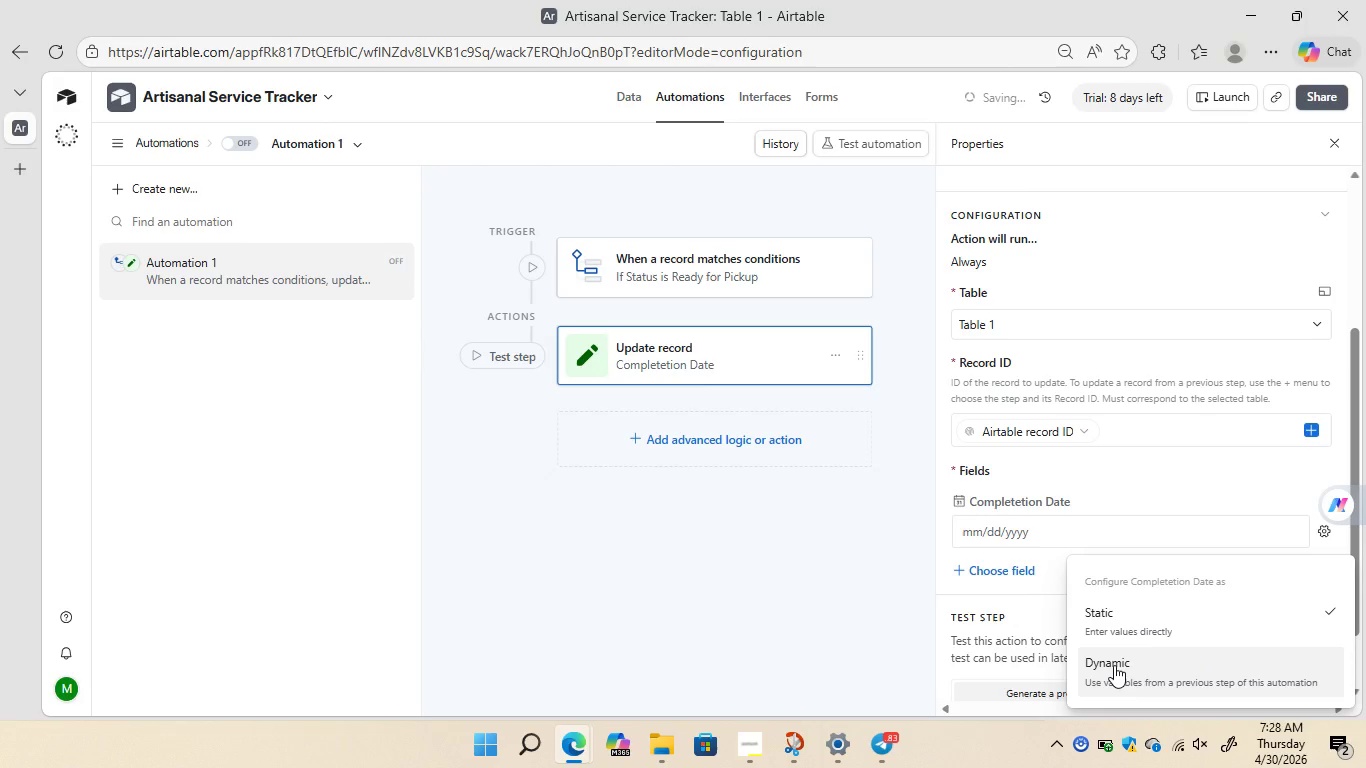 
left_click([1114, 665])
 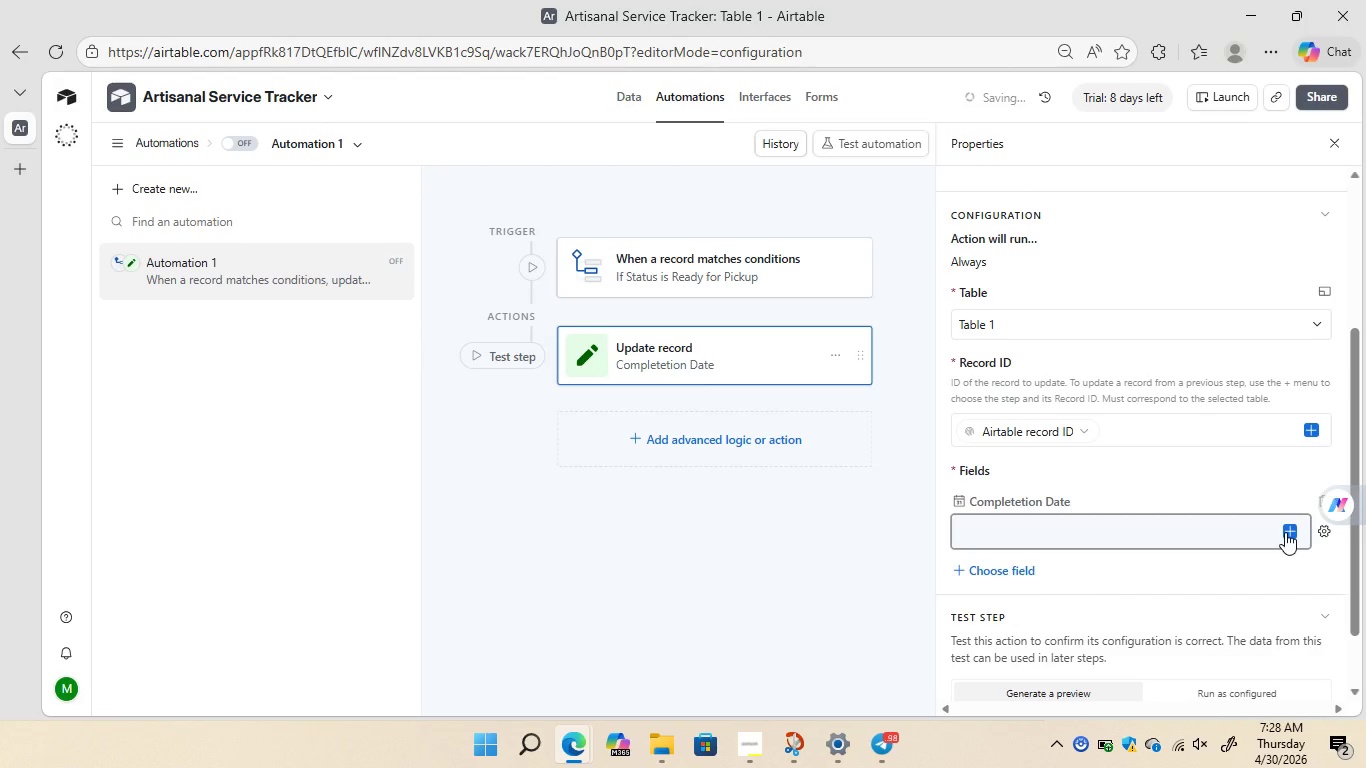 
wait(7.48)
 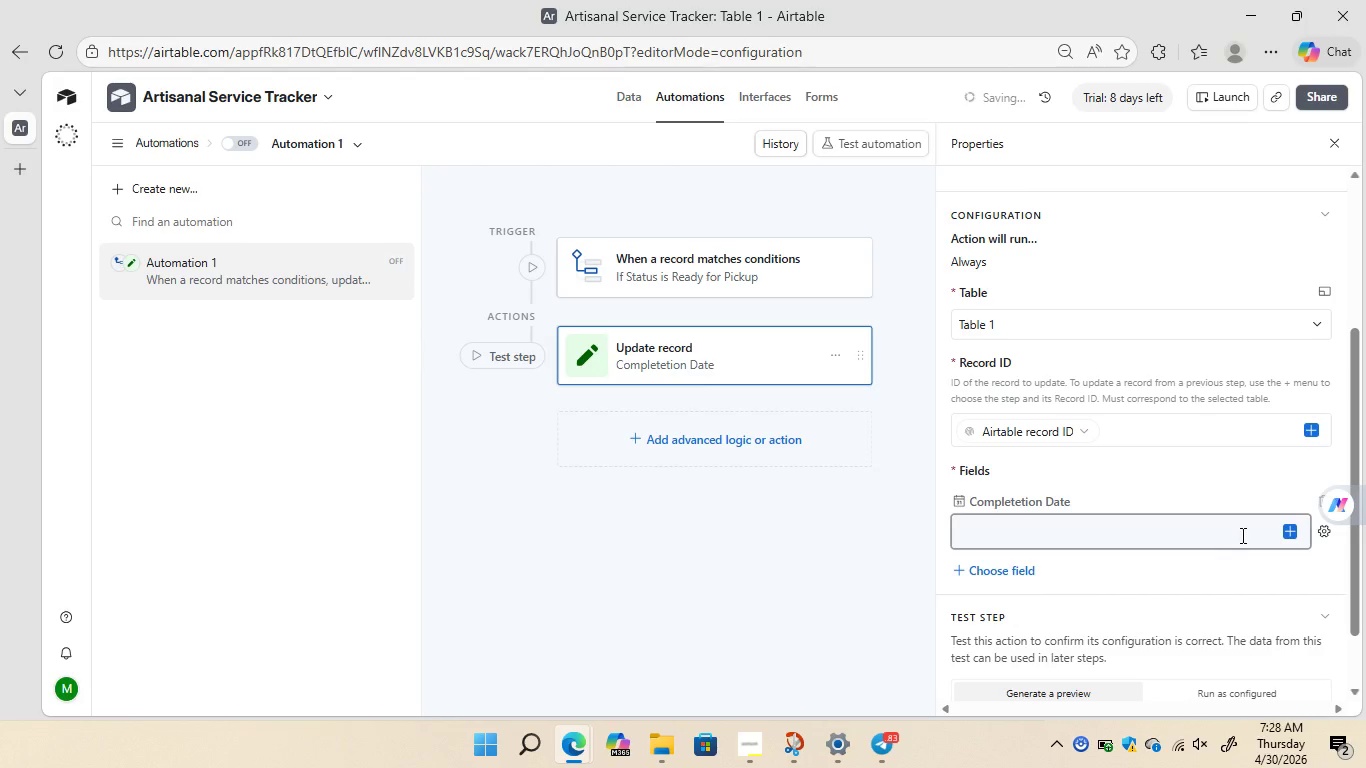 
left_click([1285, 532])
 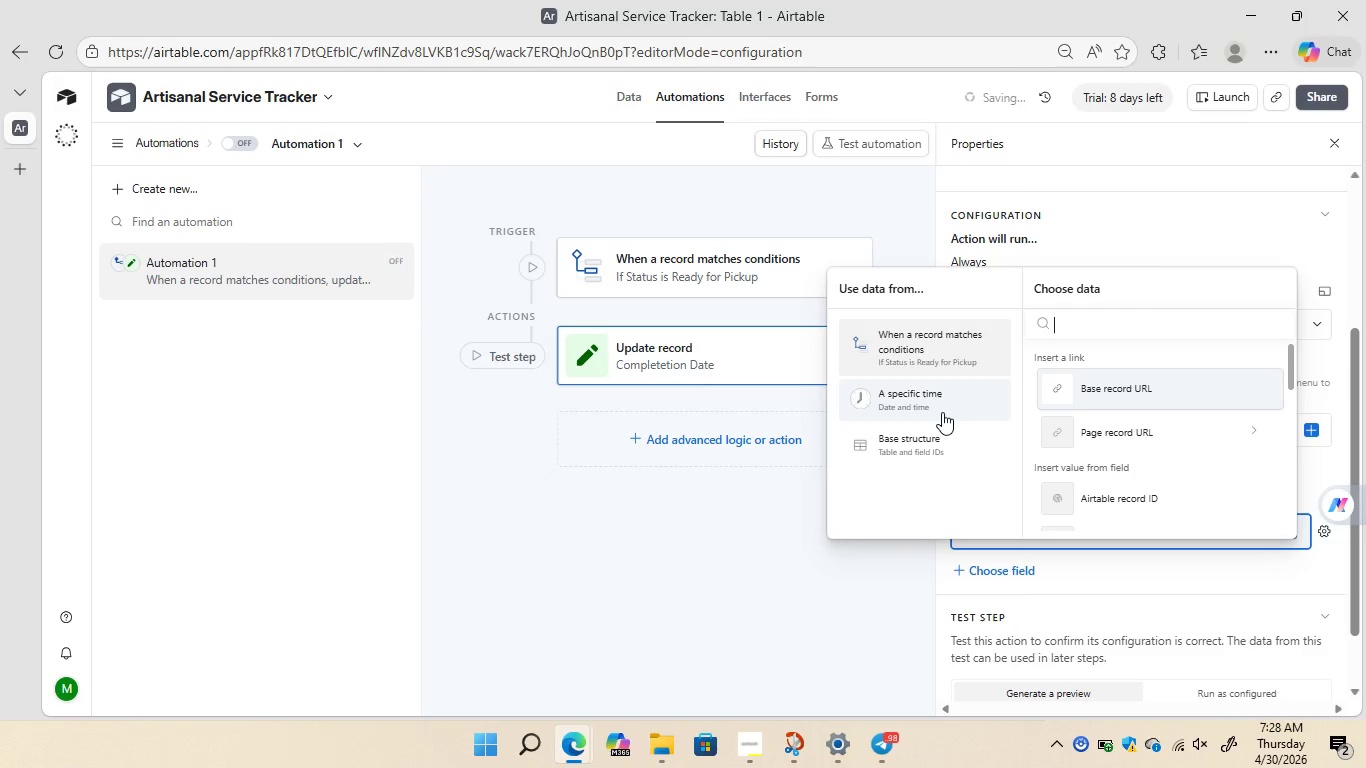 
wait(6.22)
 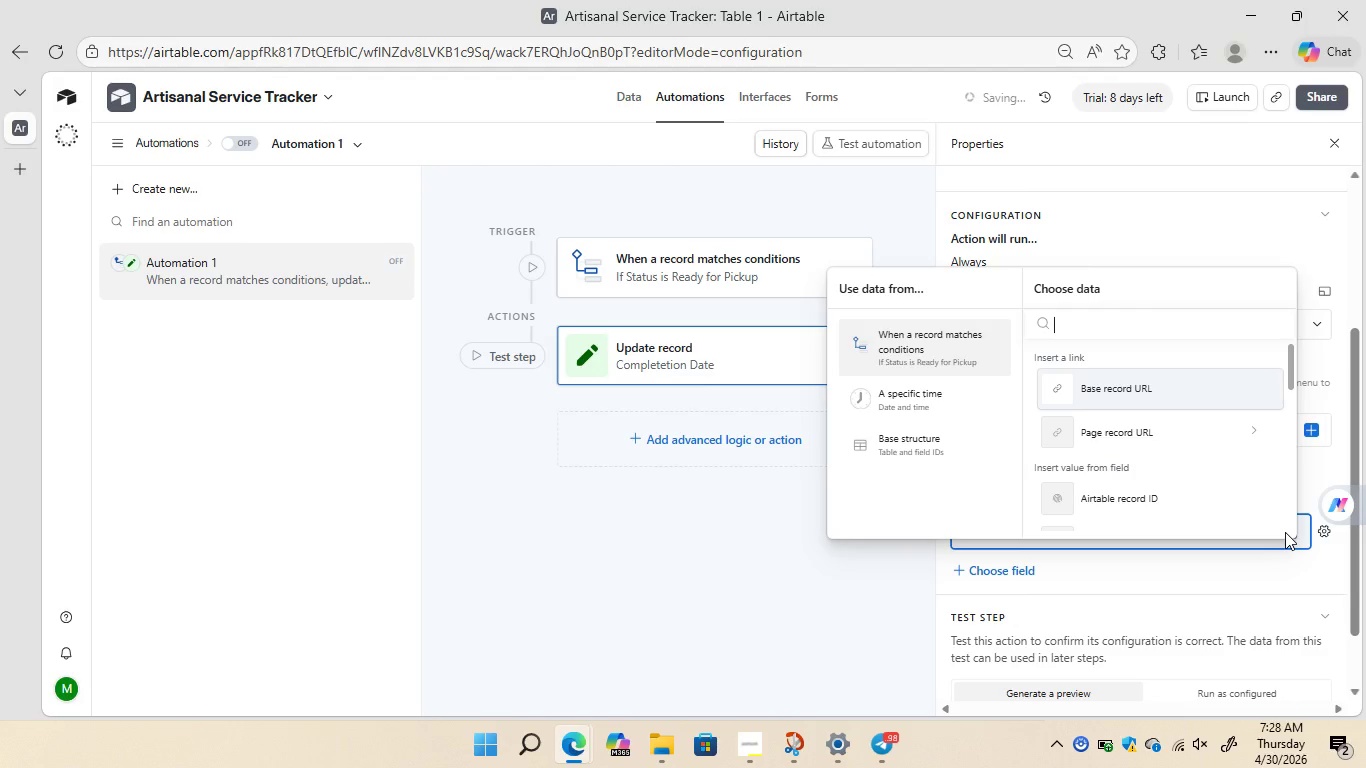 
left_click([942, 412])
 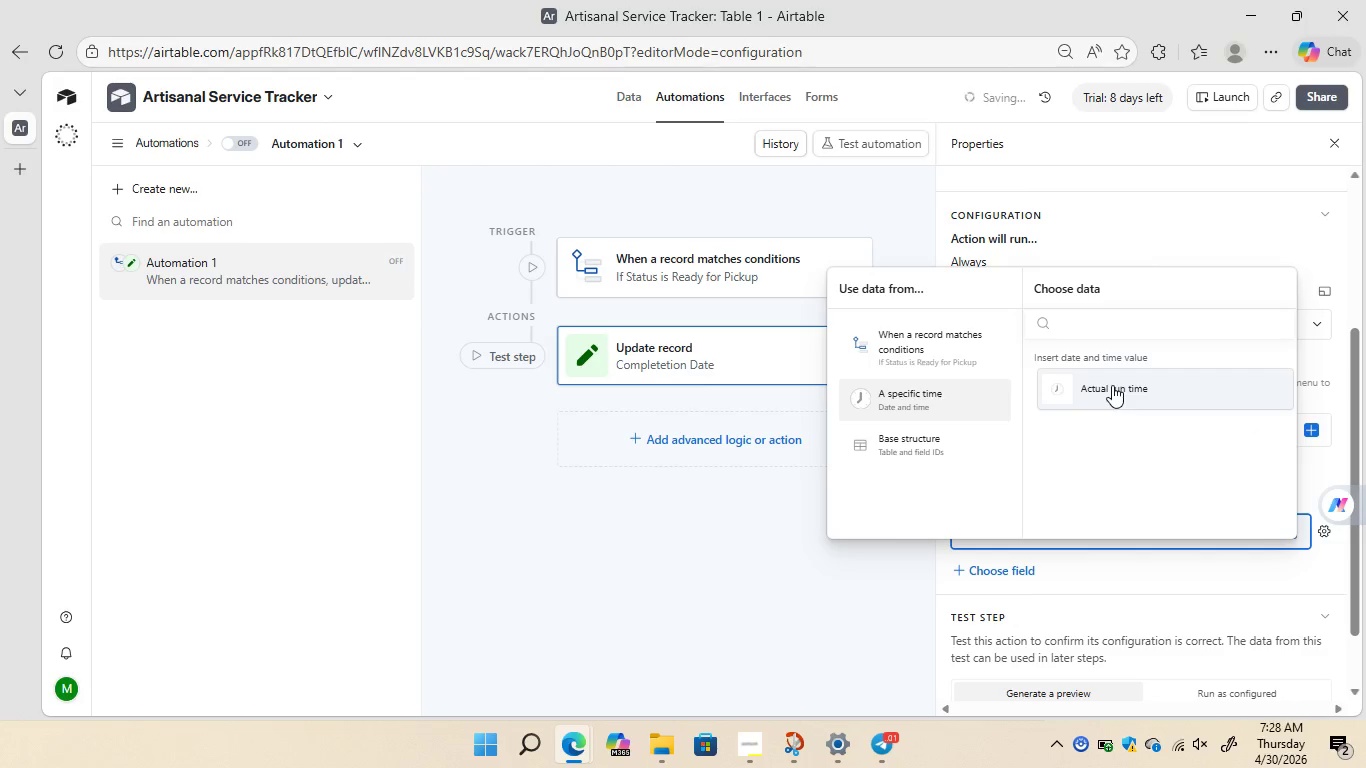 
left_click([1112, 385])
 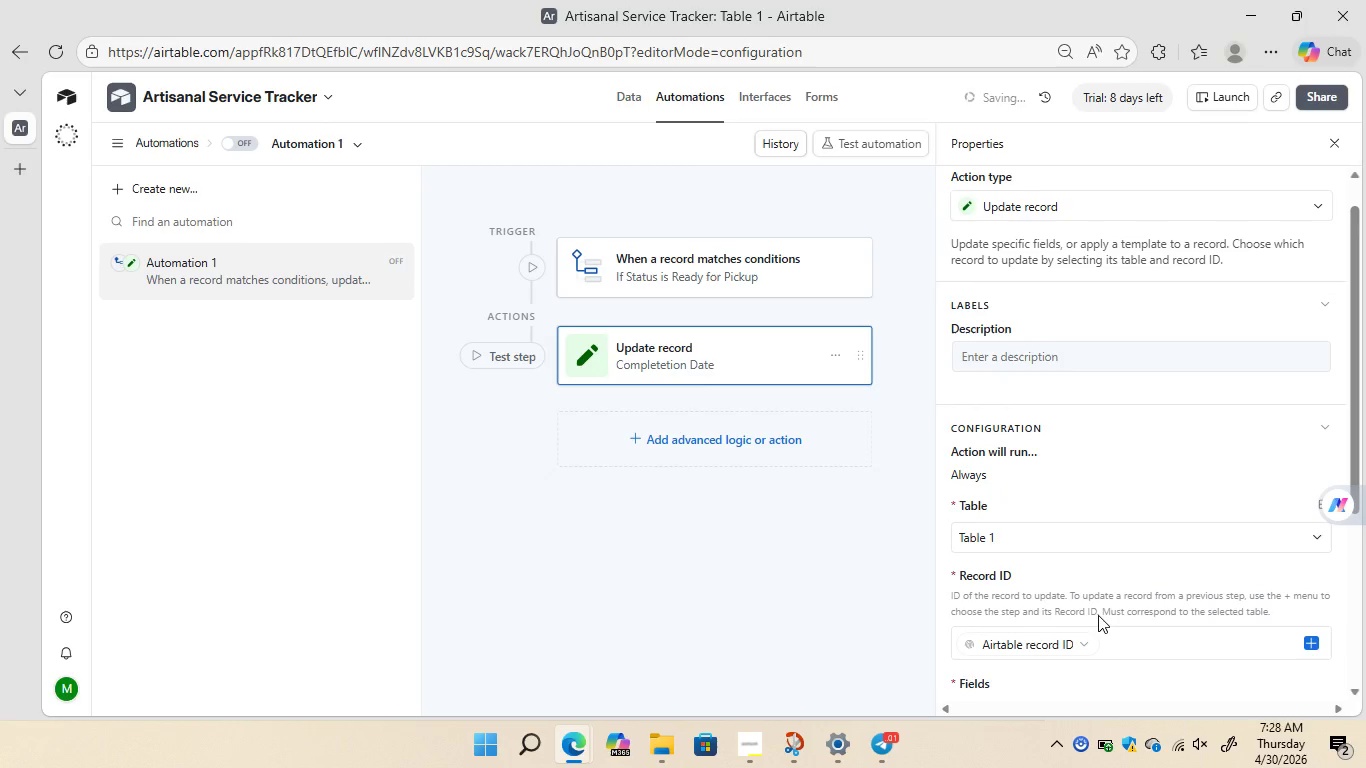 
wait(11.16)
 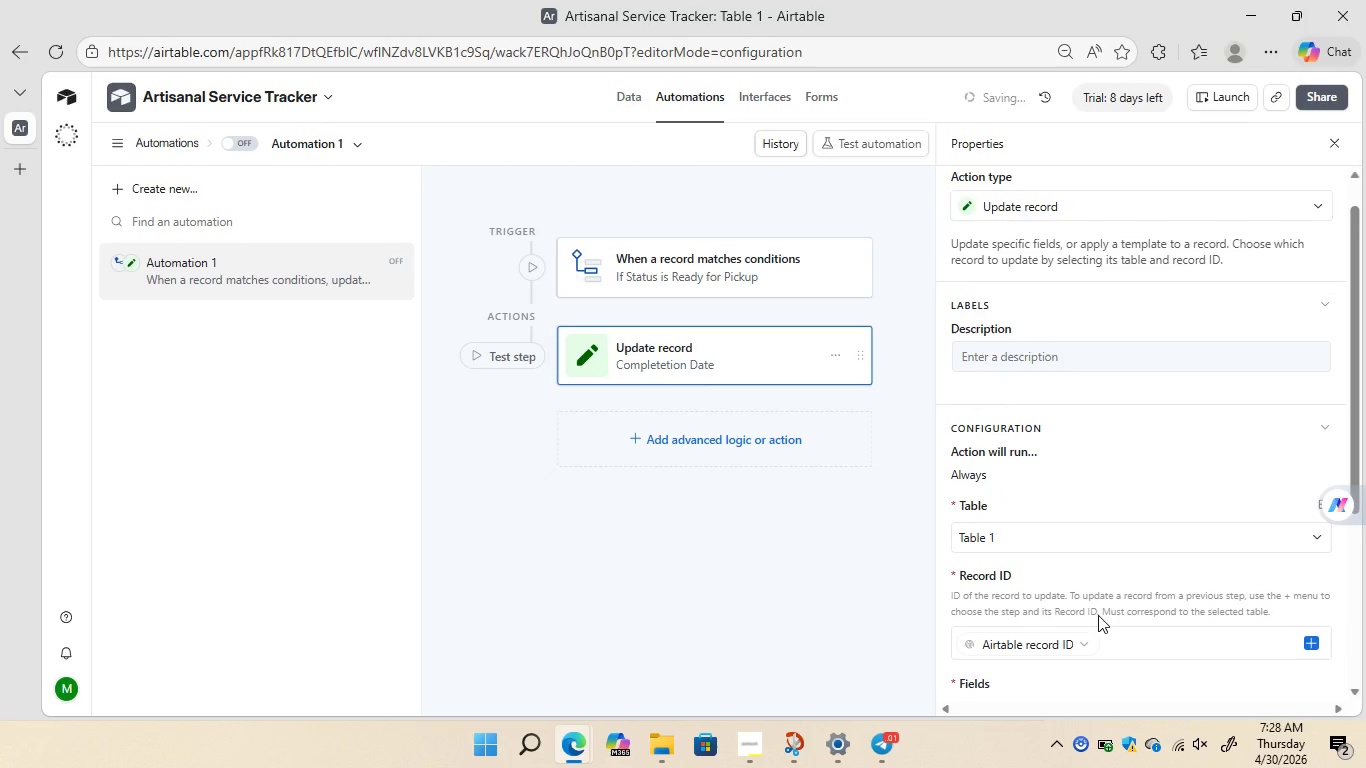 
left_click([730, 265])
 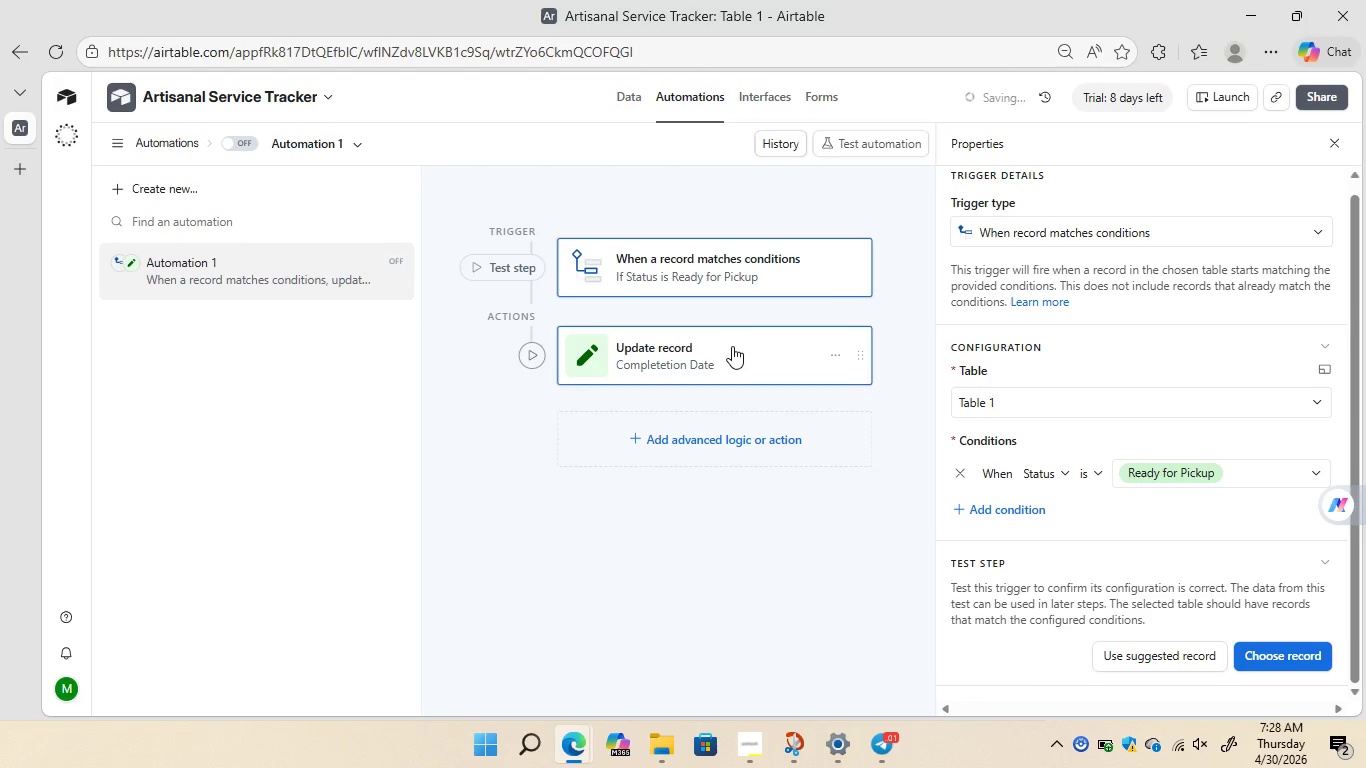 
left_click([733, 352])
 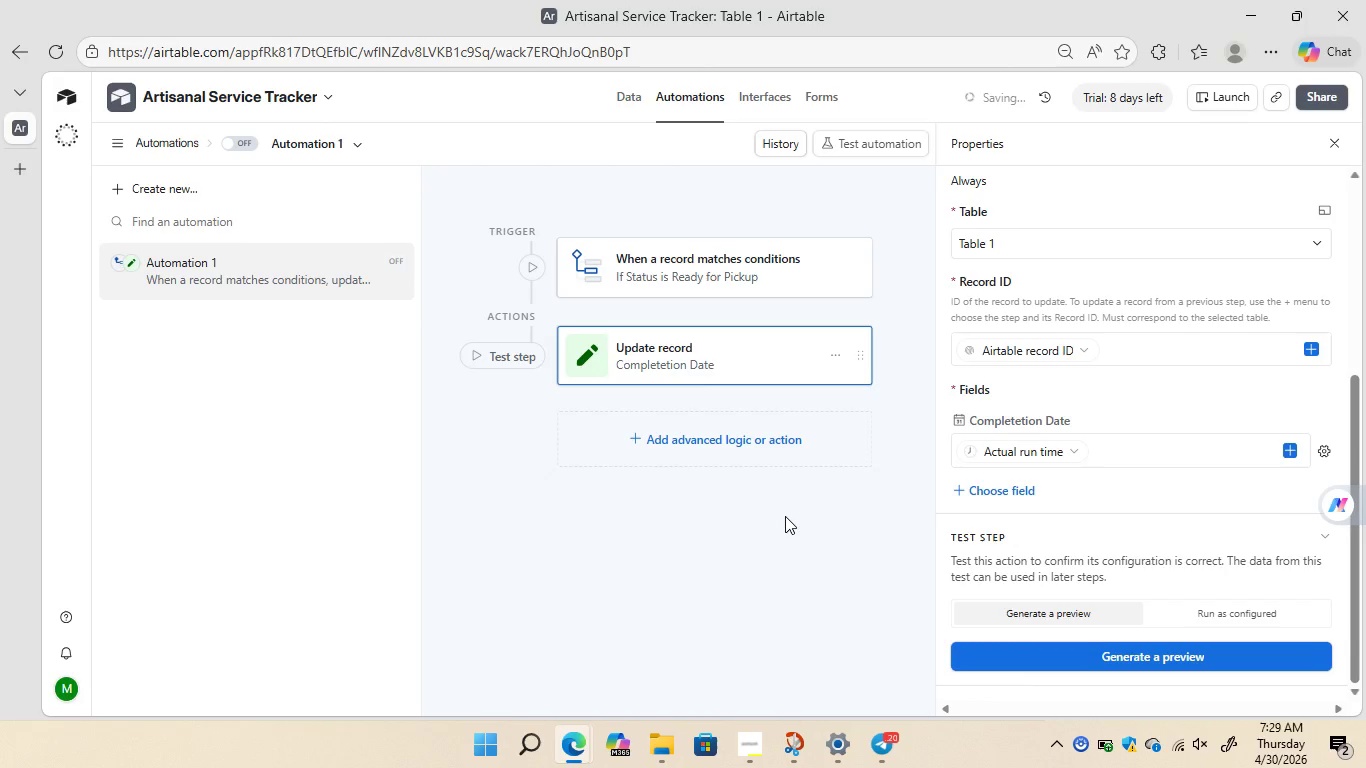 
wait(40.09)
 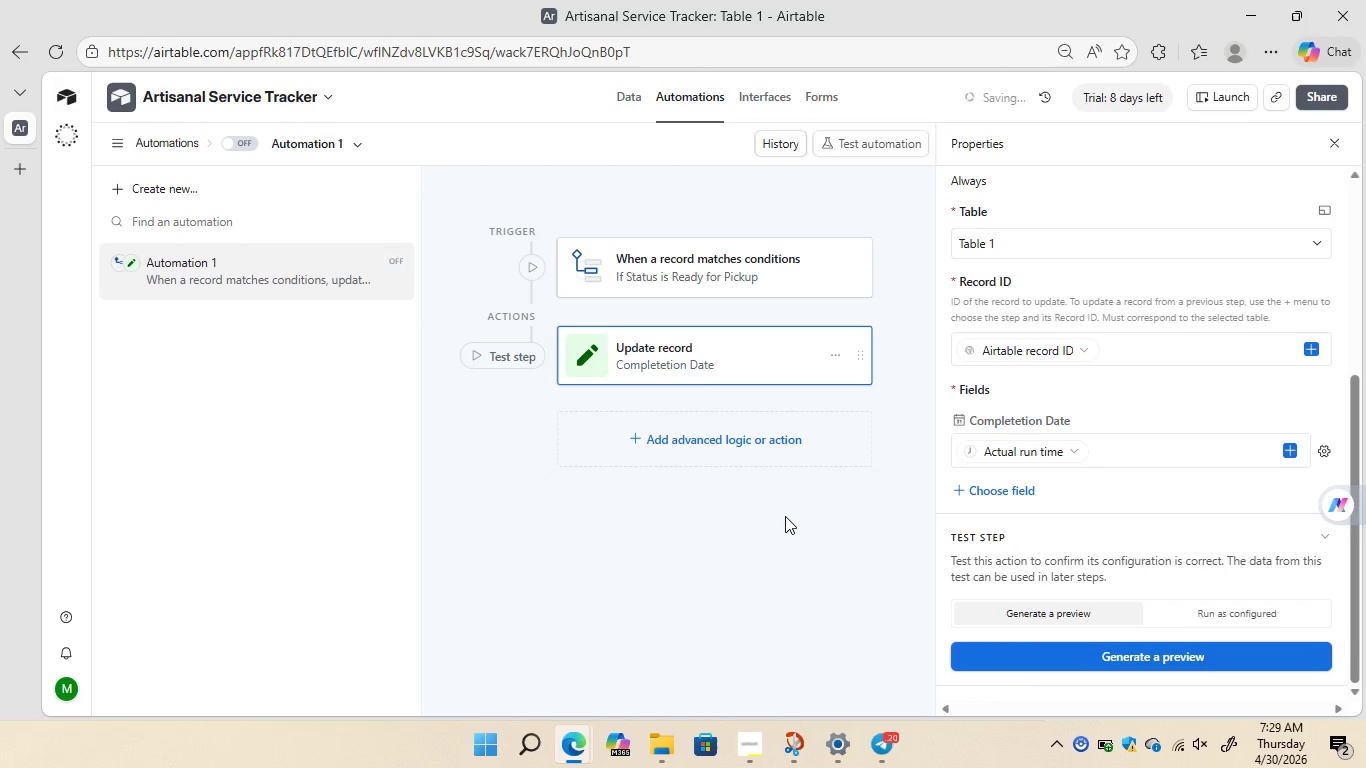 
left_click([255, 139])
 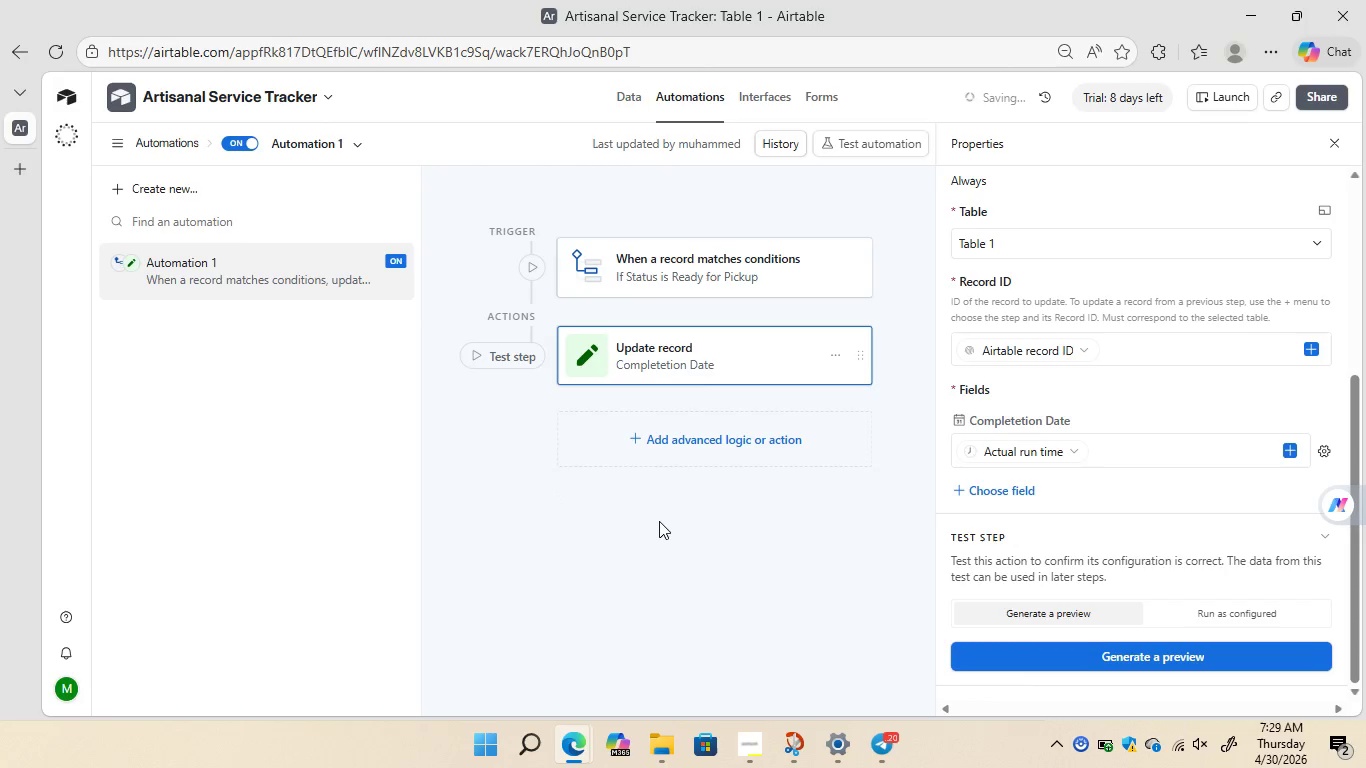 
wait(9.12)
 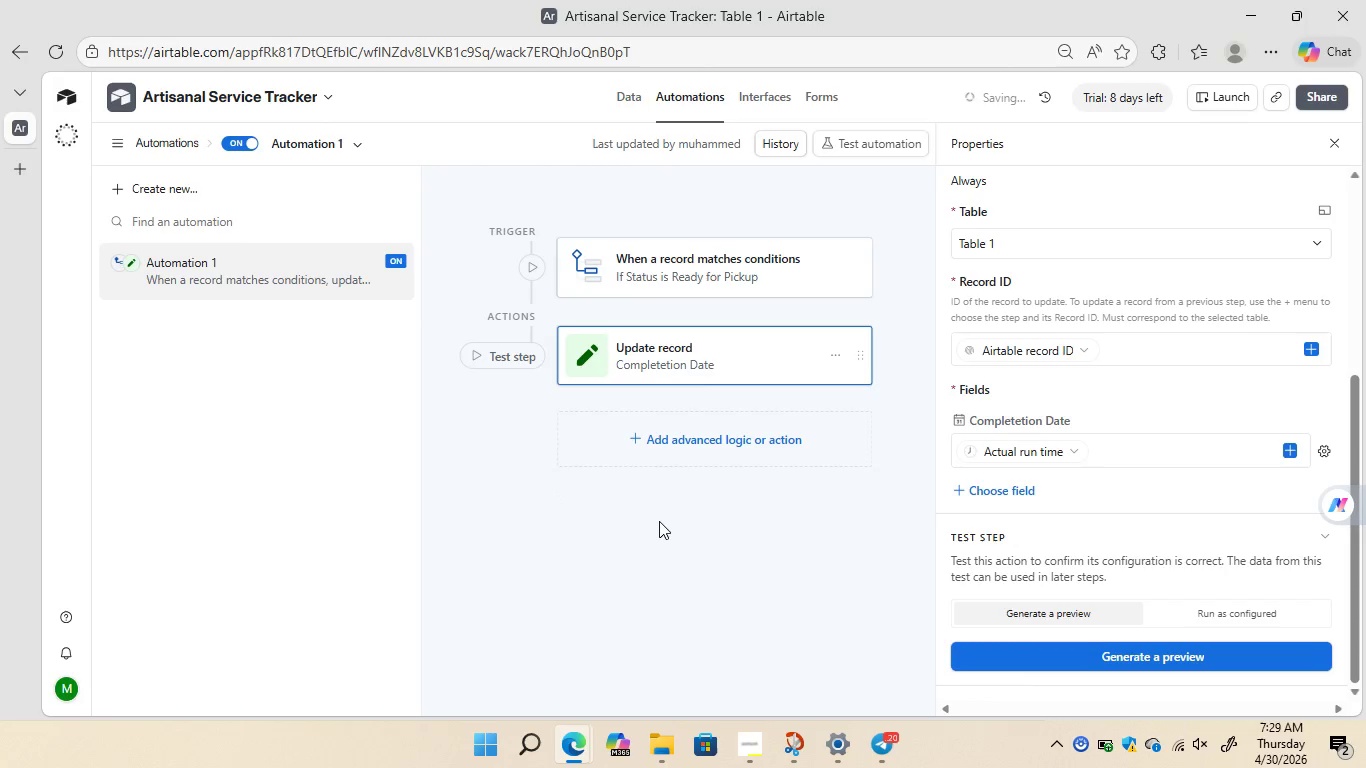 
left_click_drag(start_coordinate=[1352, 450], to_coordinate=[1356, 251])
 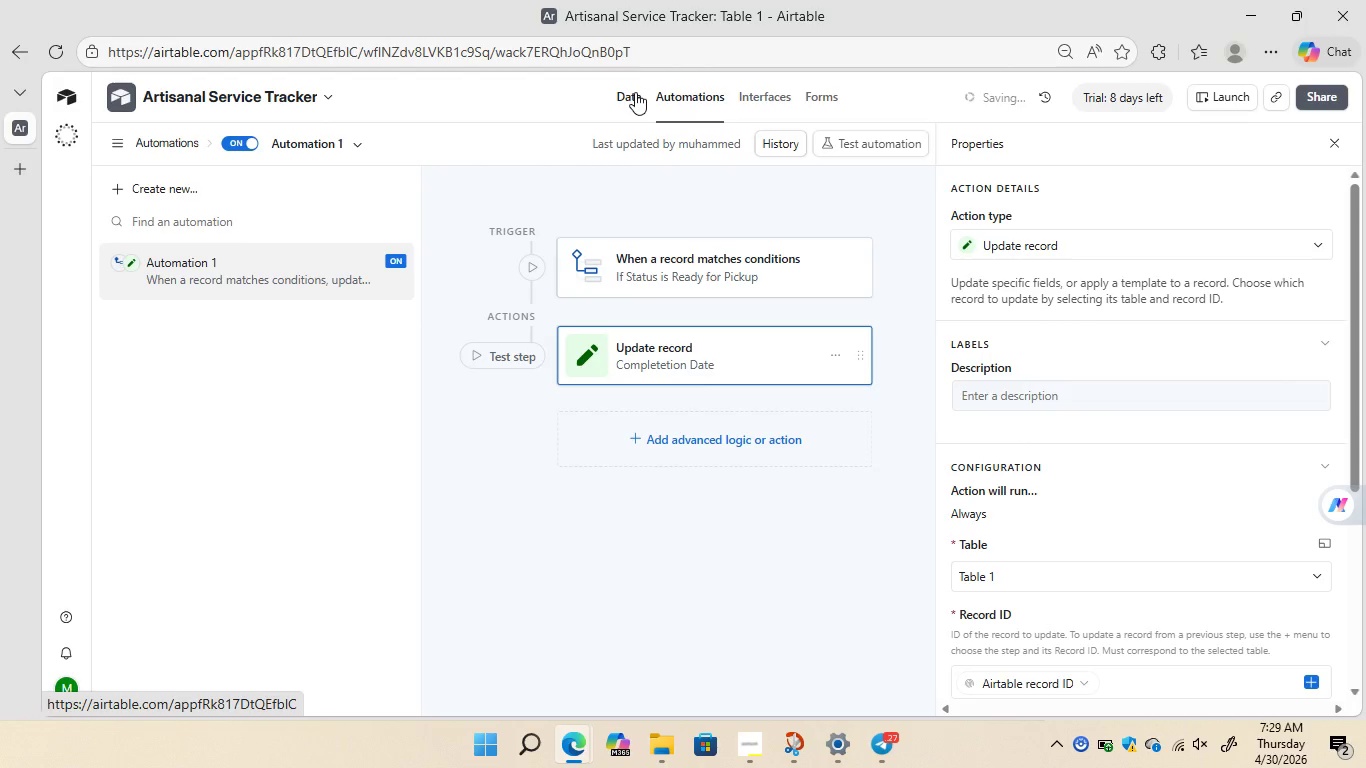 
left_click([635, 92])
 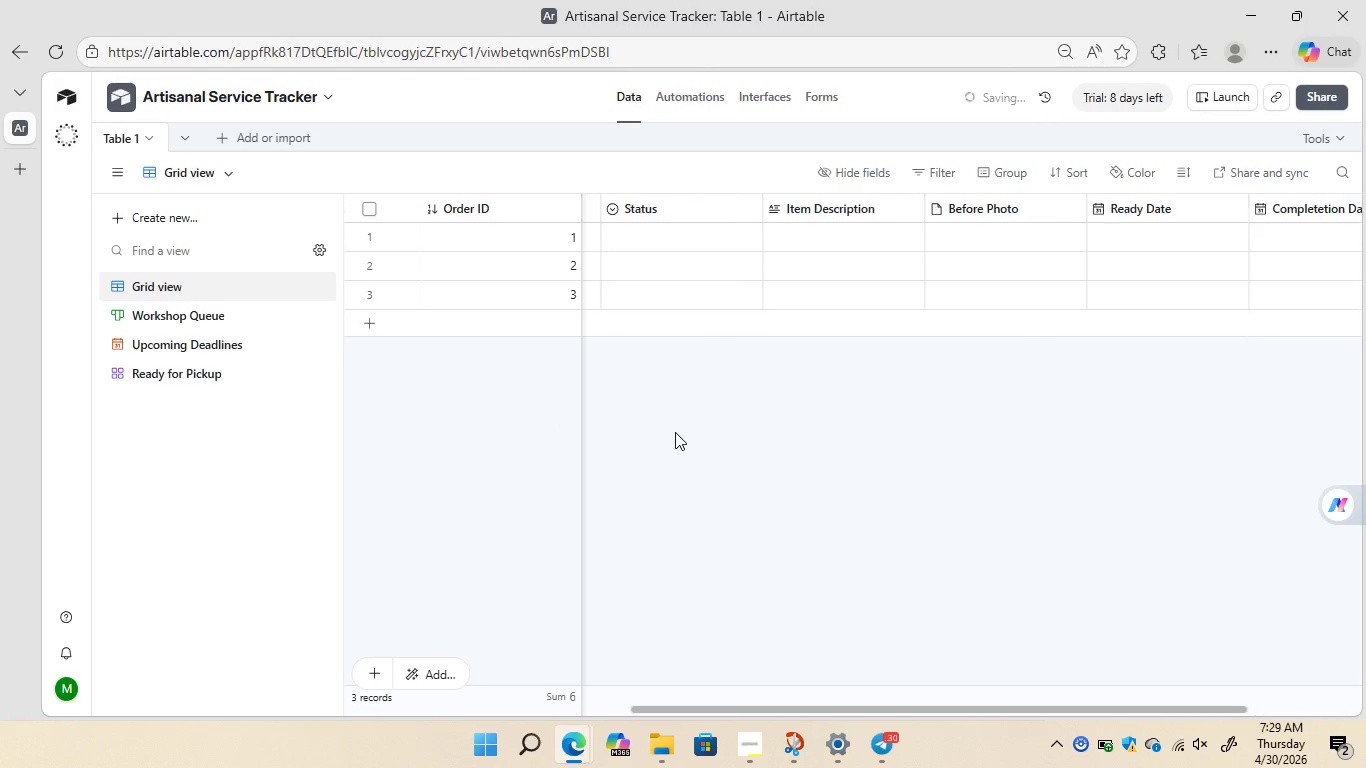 
wait(9.02)
 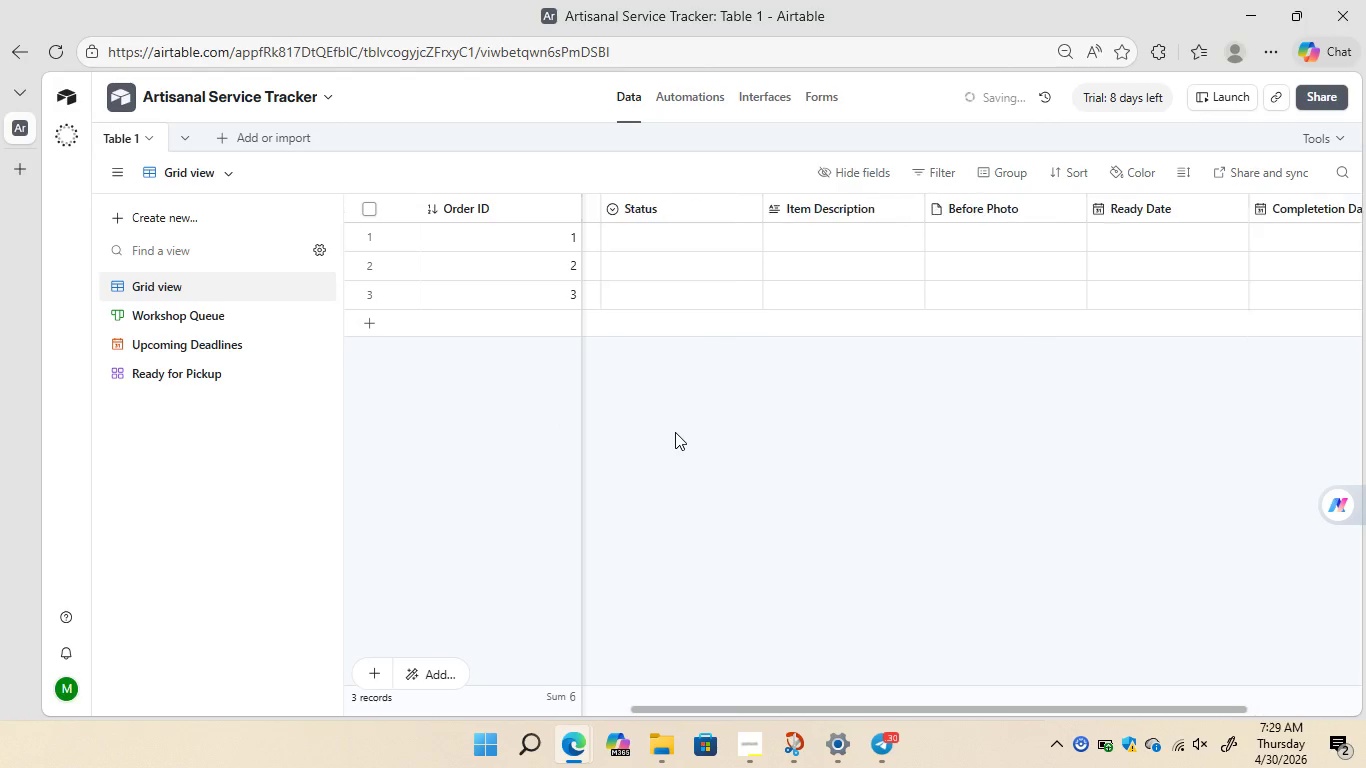 
left_click([621, 227])
 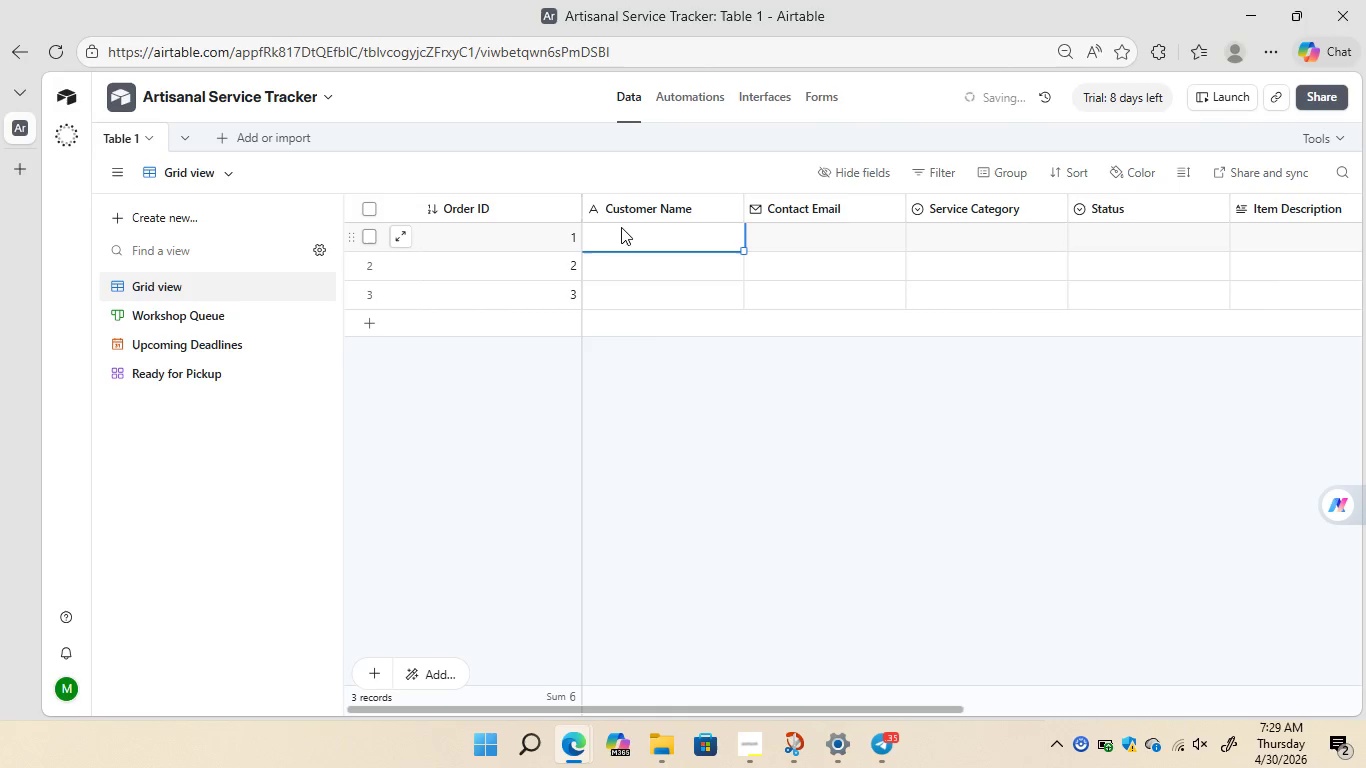 
type(Abebe Kebede)
 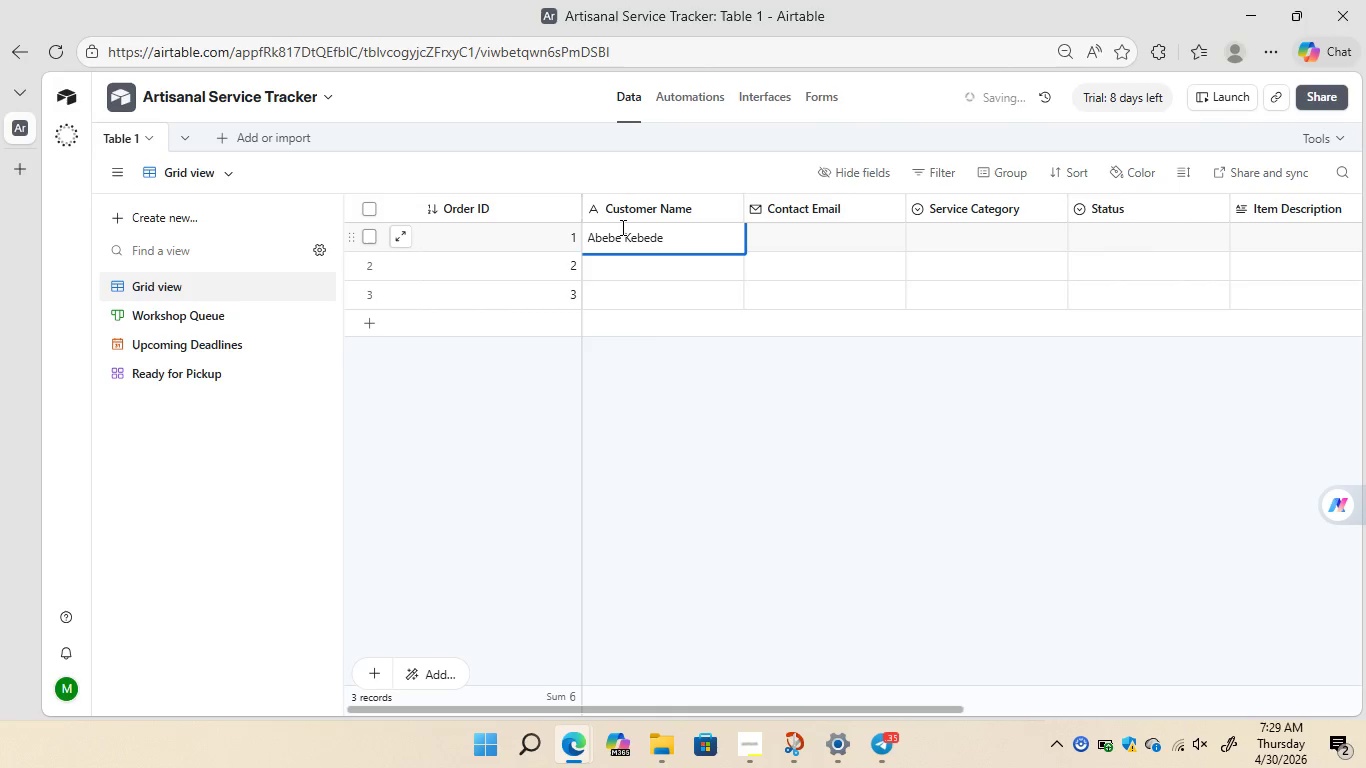 
wait(5.48)
 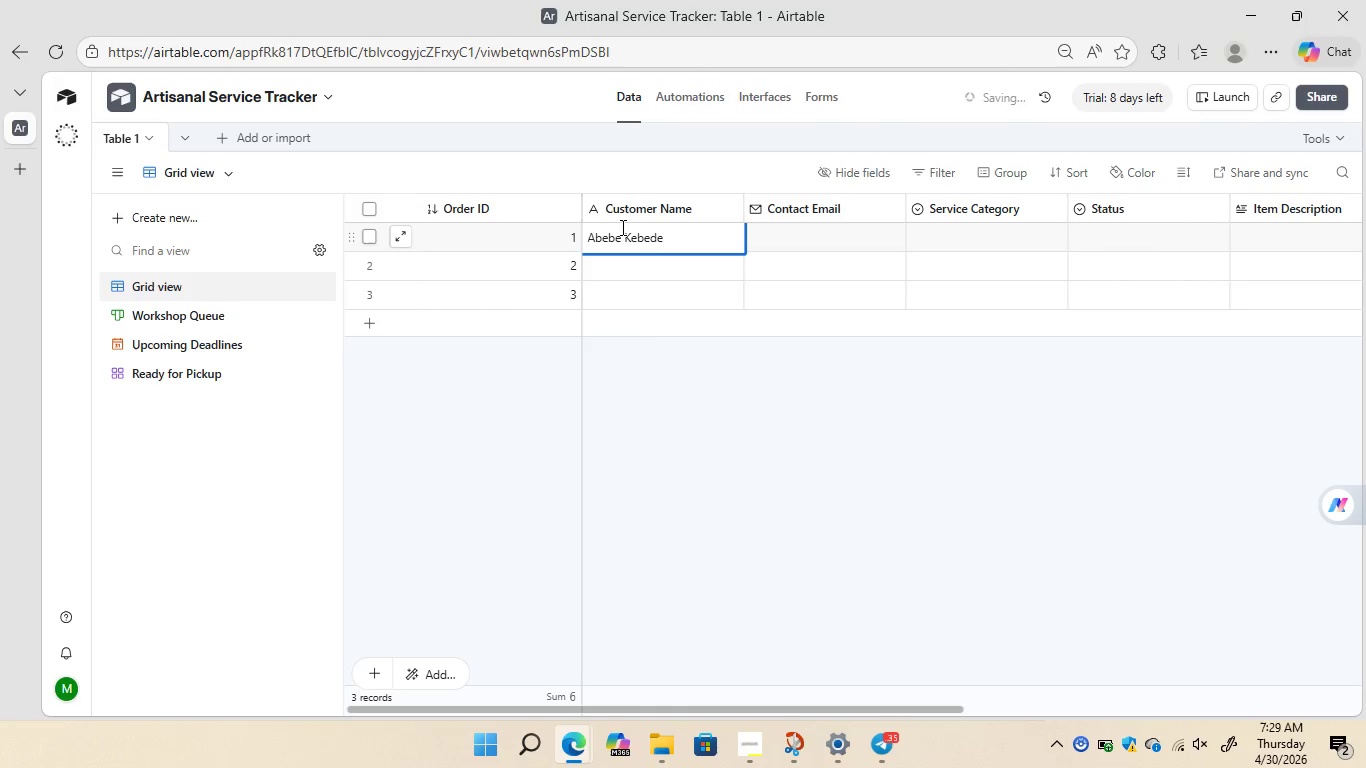 
left_click([784, 238])
 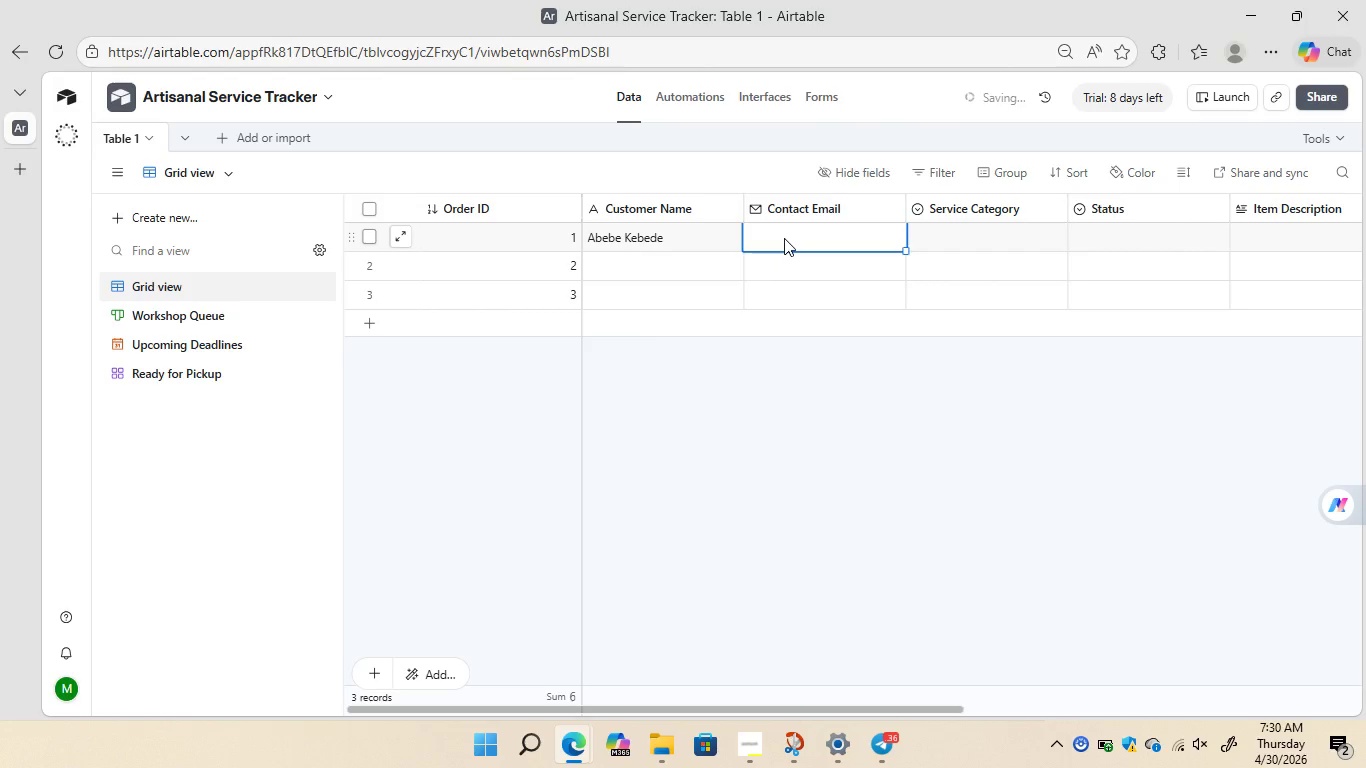 
type(abev)
key(Backspace)
type(be)
 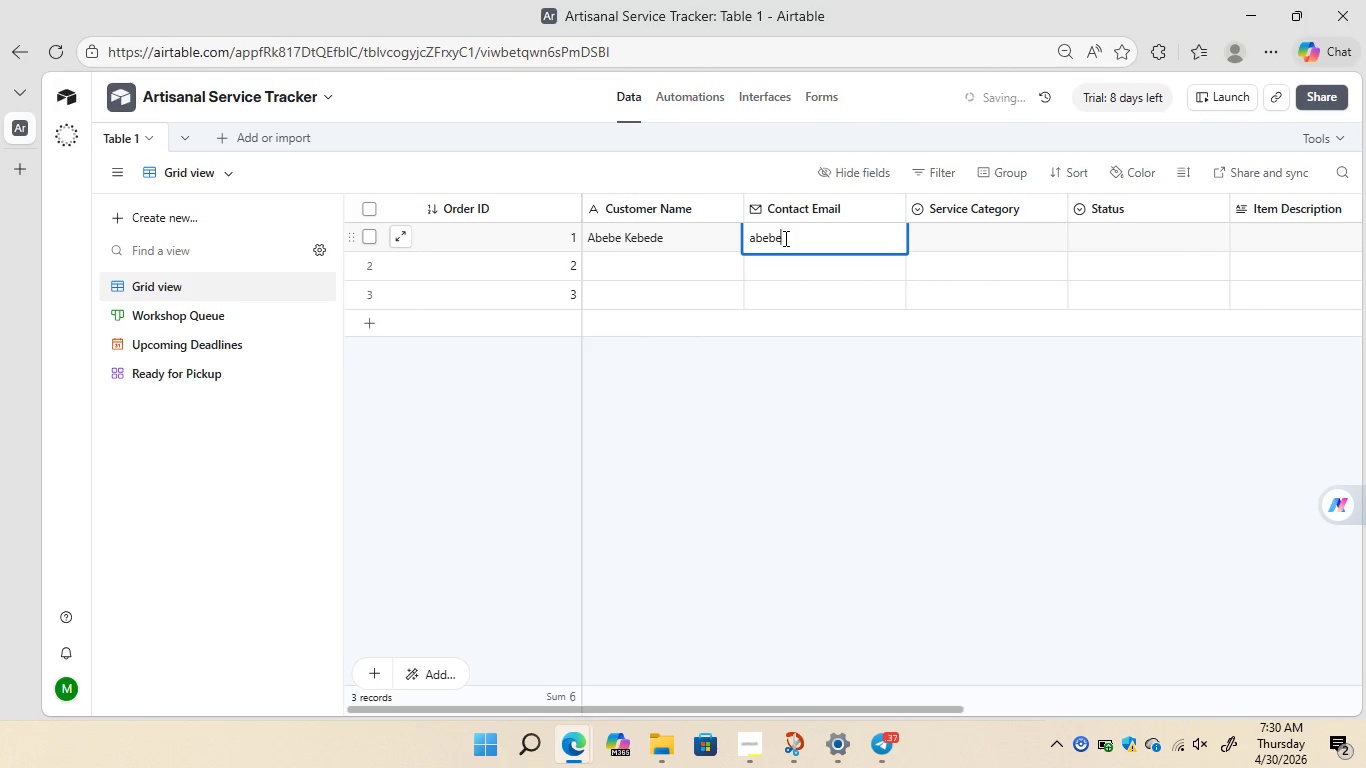 
wait(5.22)
 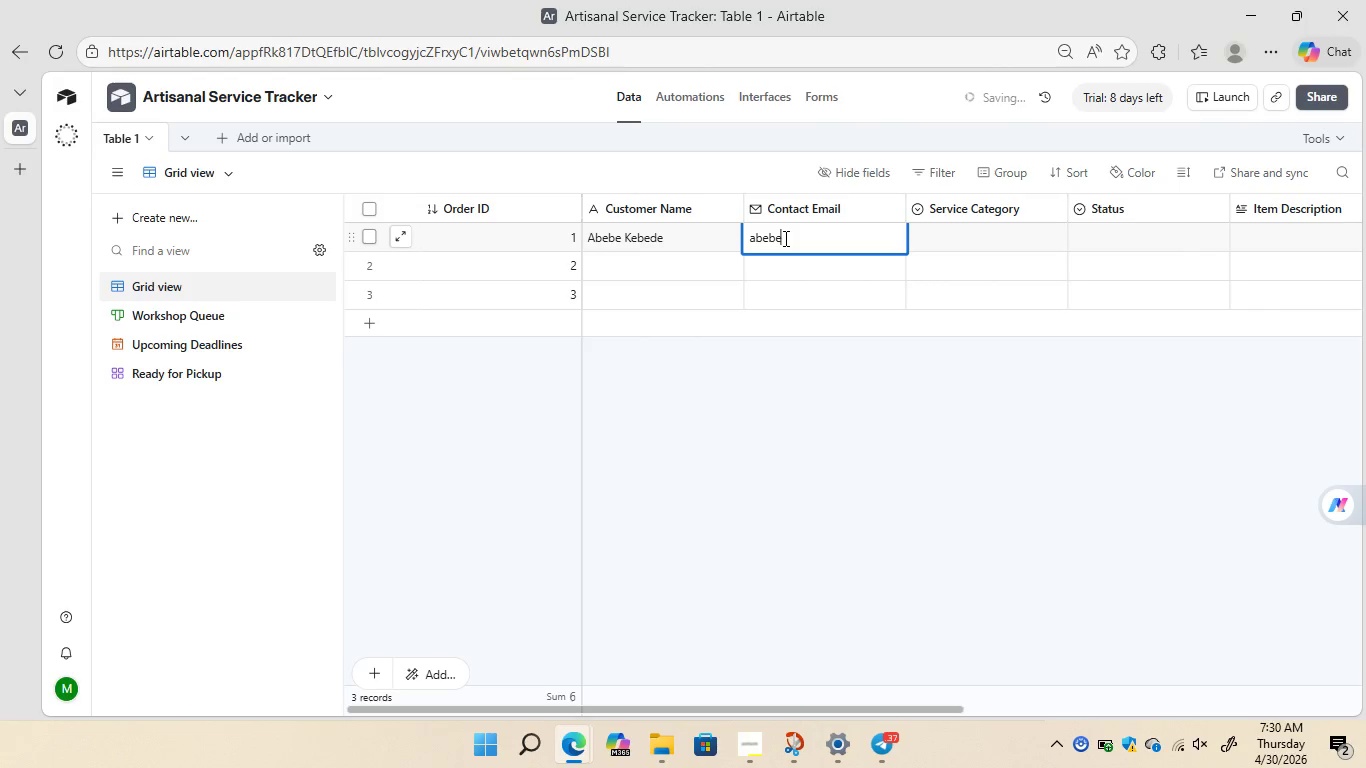 
type(@gmail.com)
 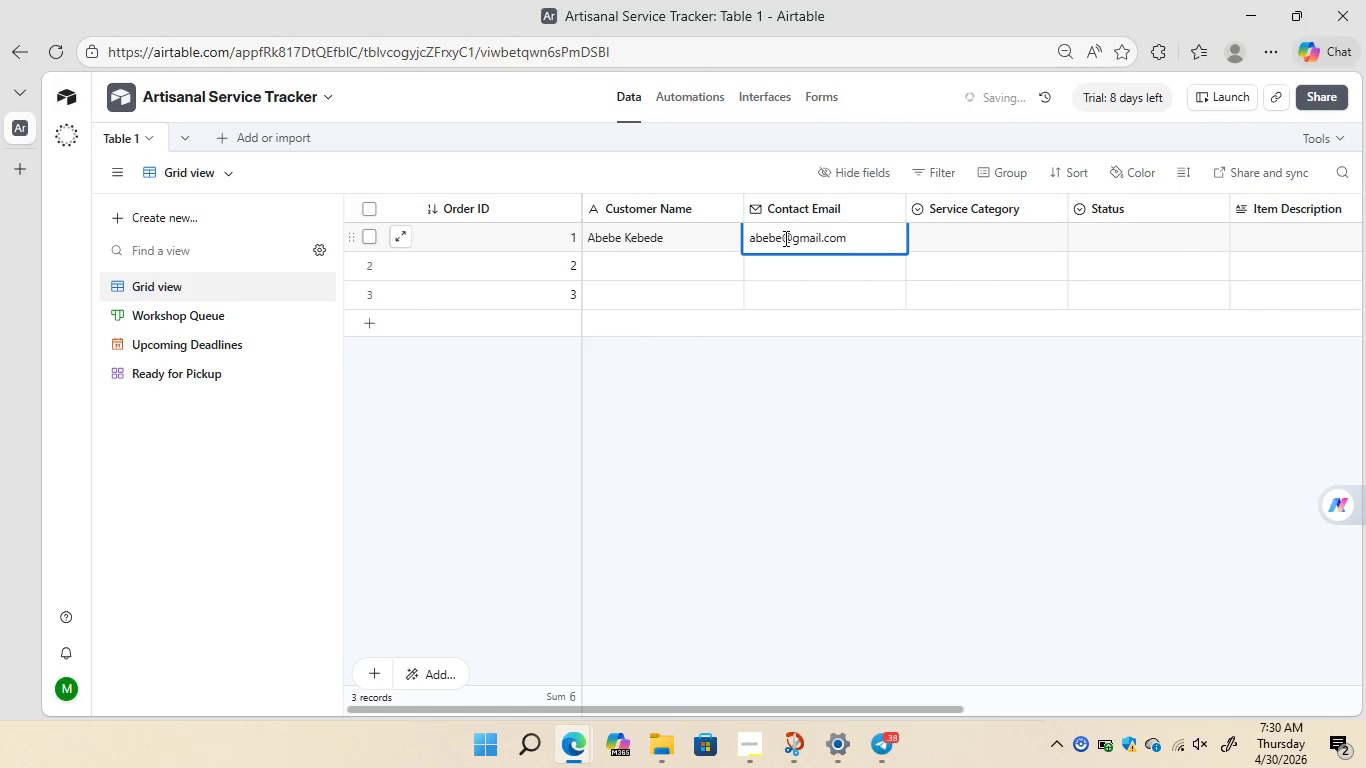 
wait(6.97)
 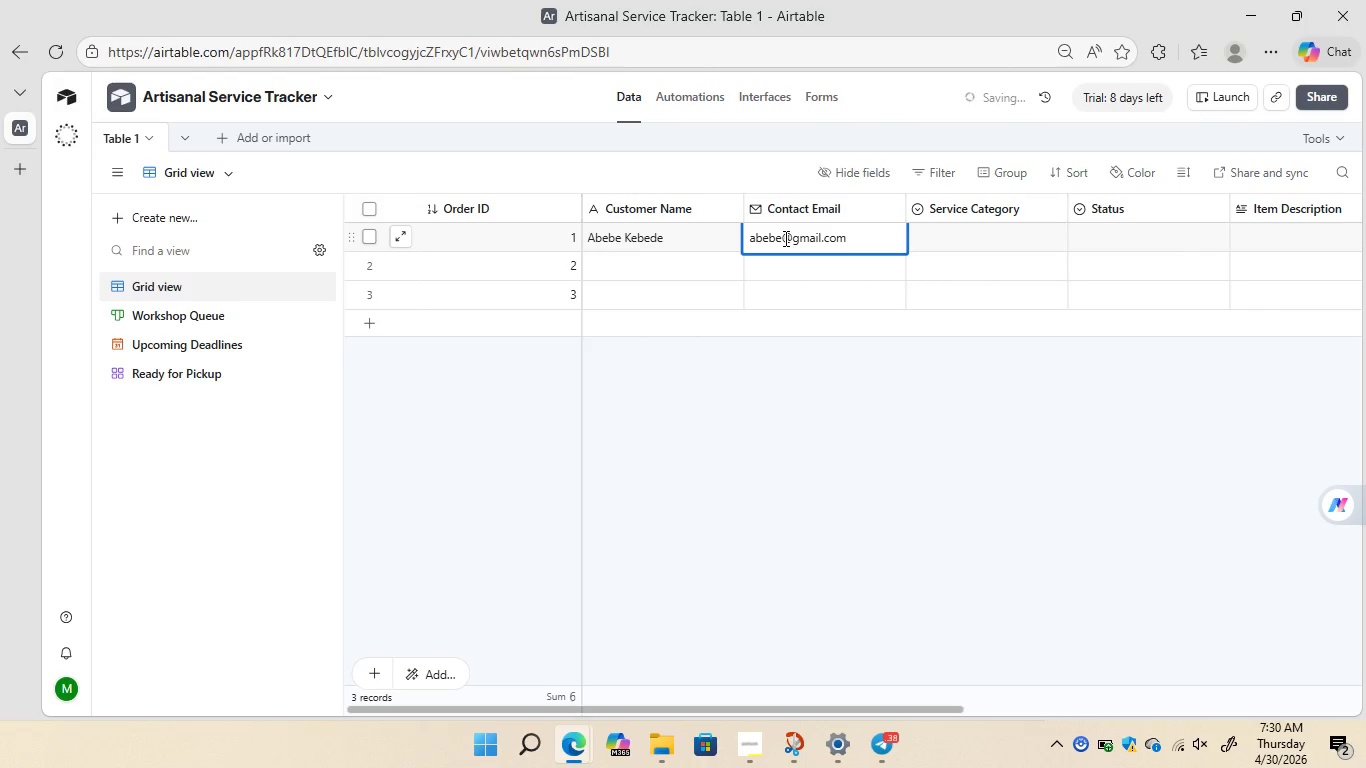 
left_click([999, 231])
 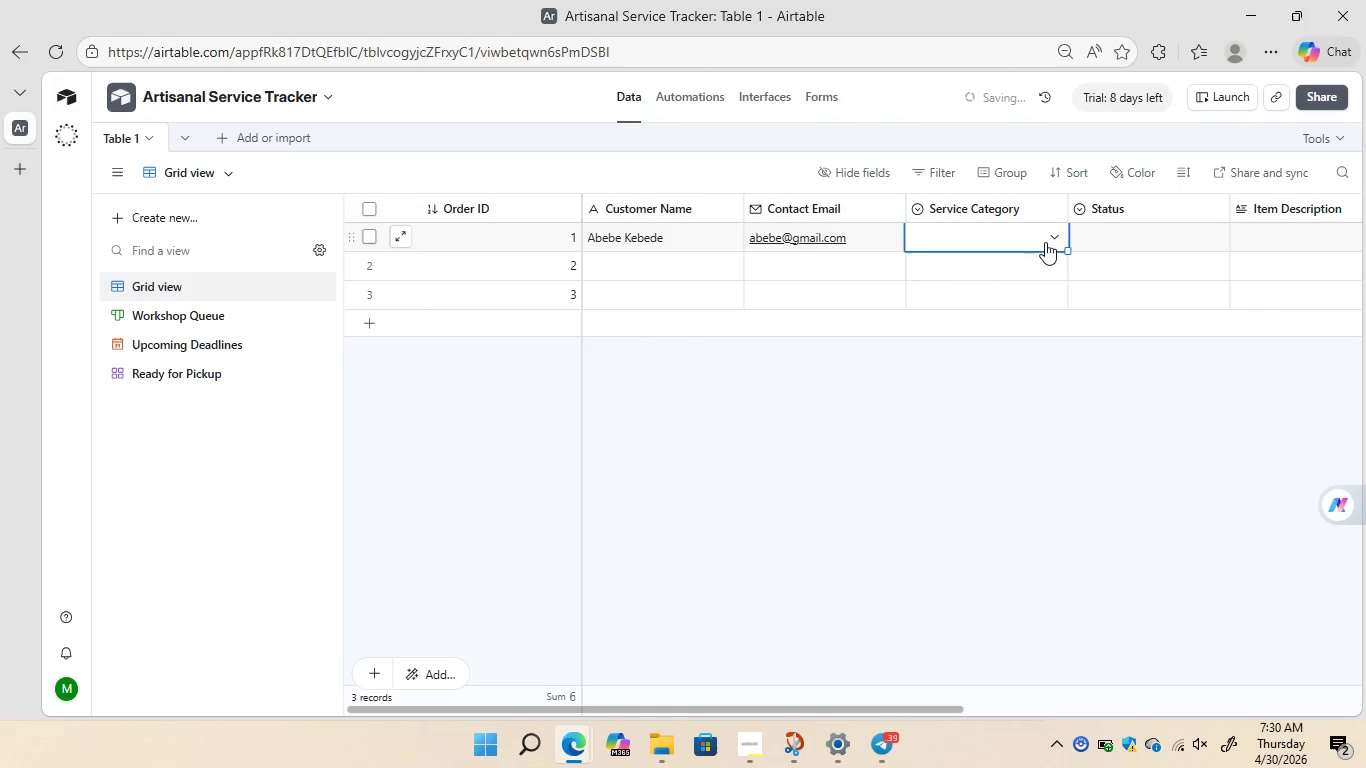 
left_click([1045, 242])
 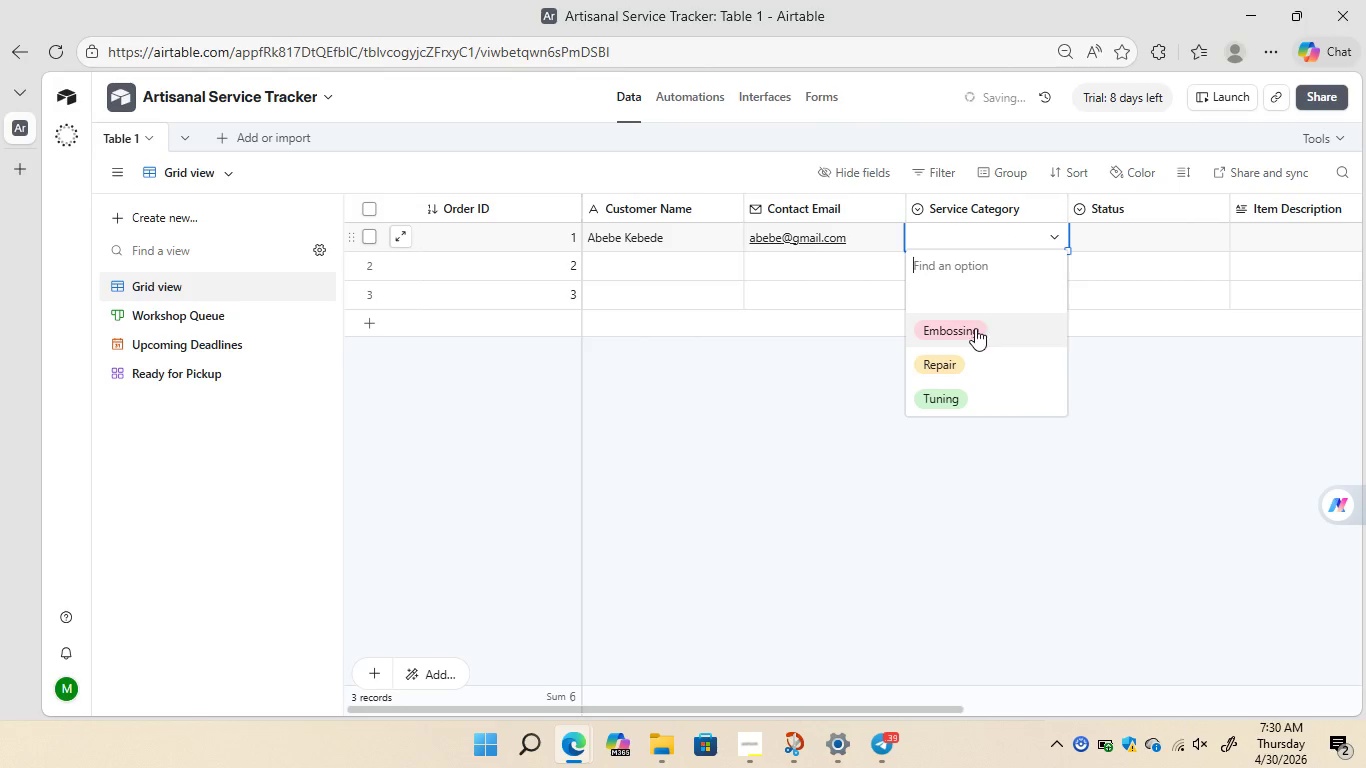 
left_click([975, 329])
 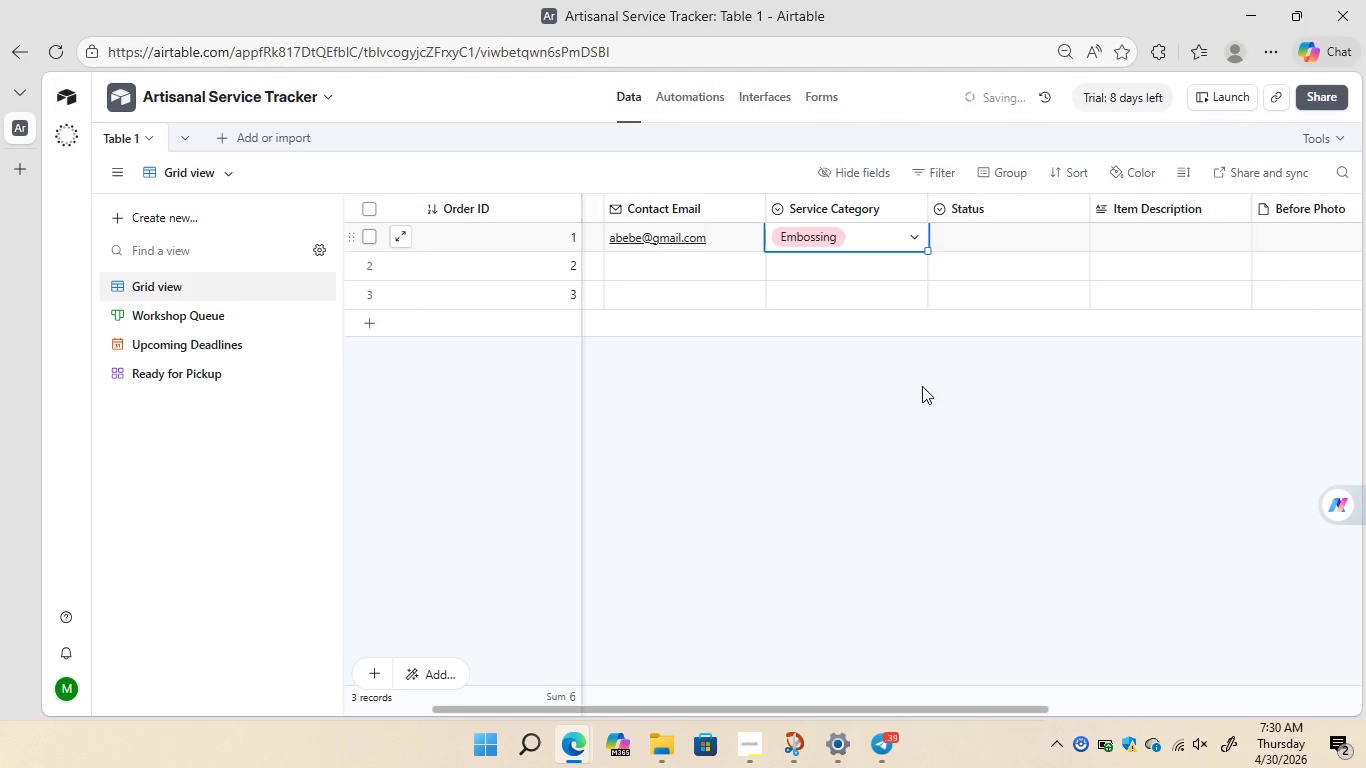 
wait(6.45)
 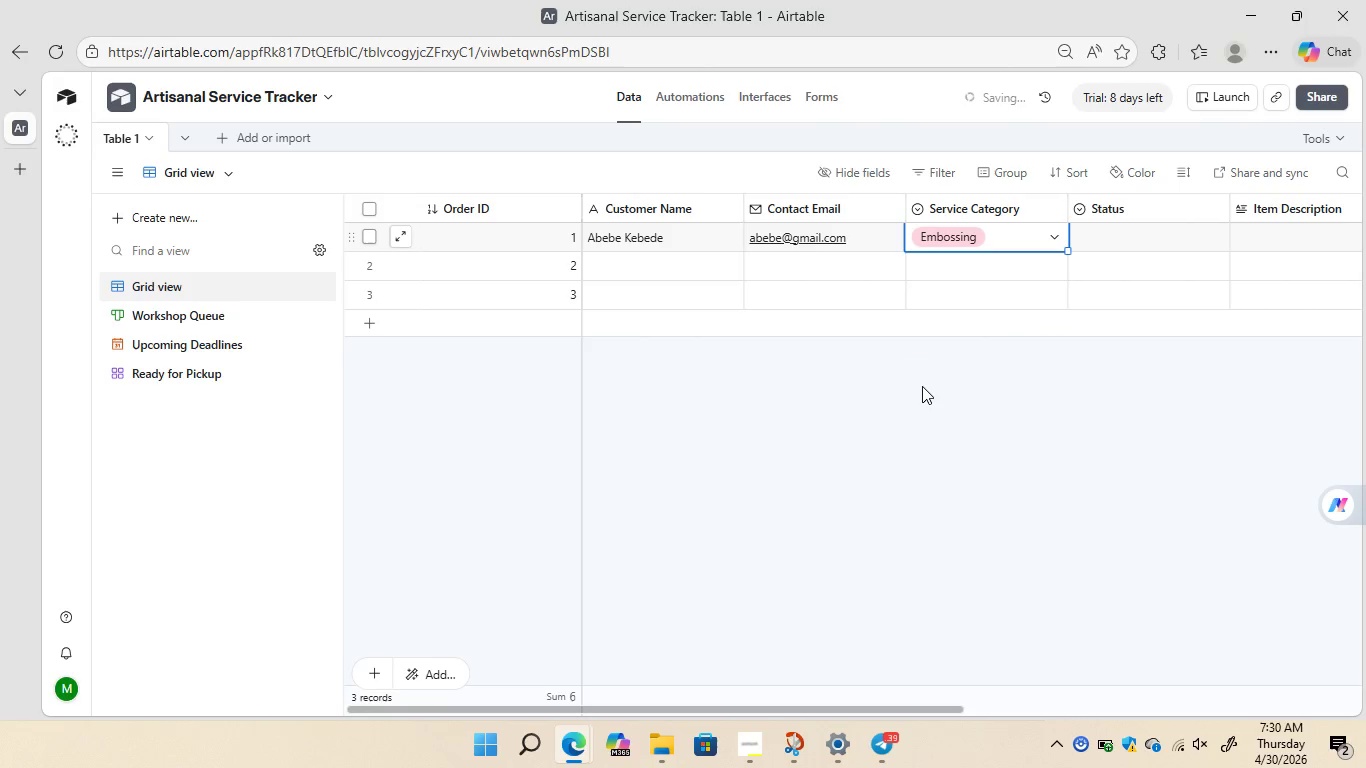 
left_click([1044, 227])
 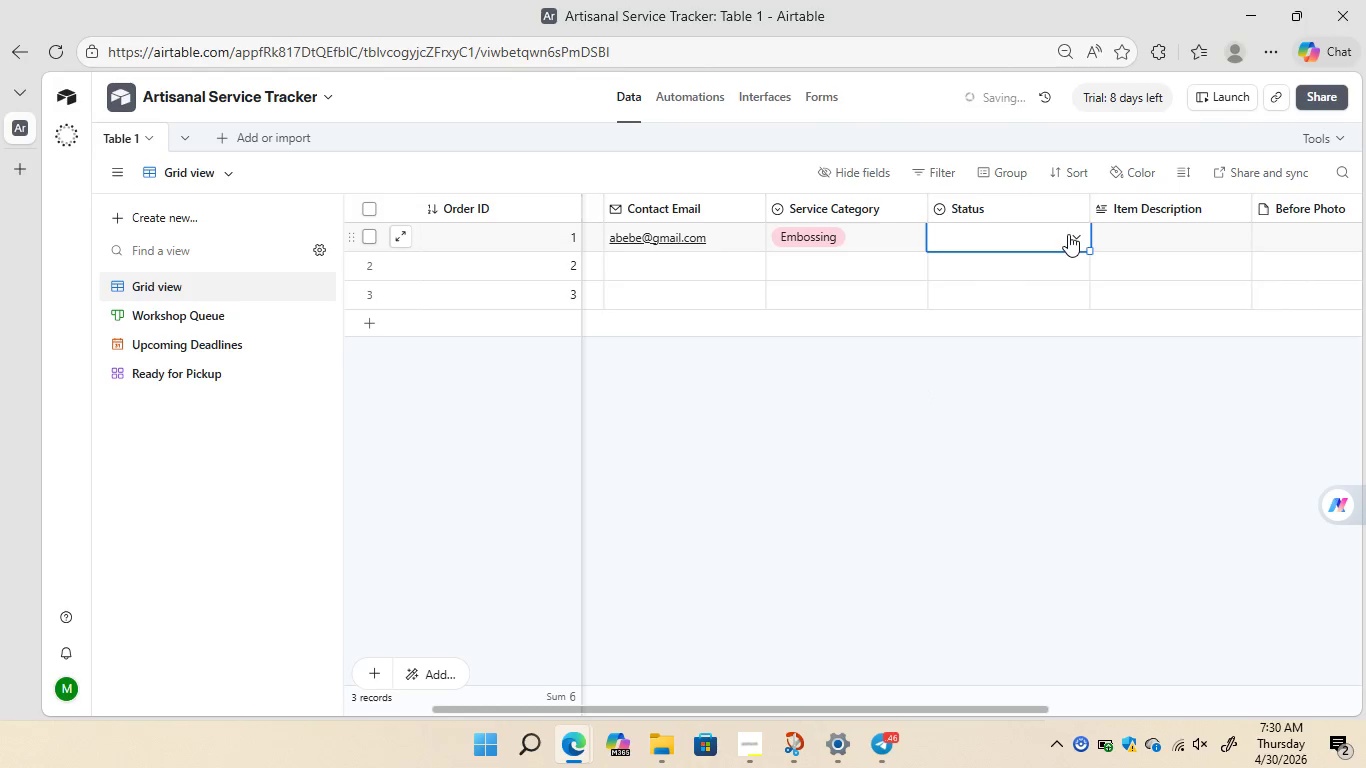 
left_click([1068, 234])
 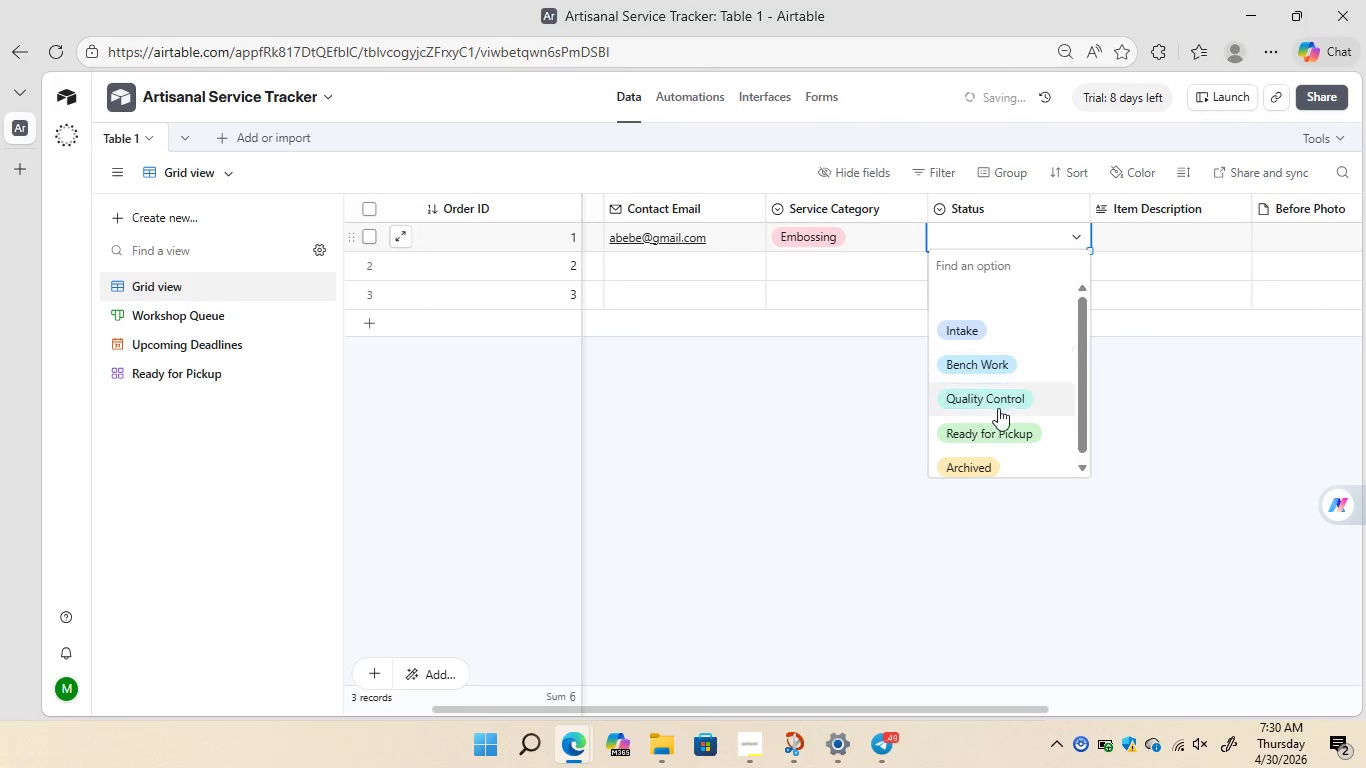 
left_click([990, 434])
 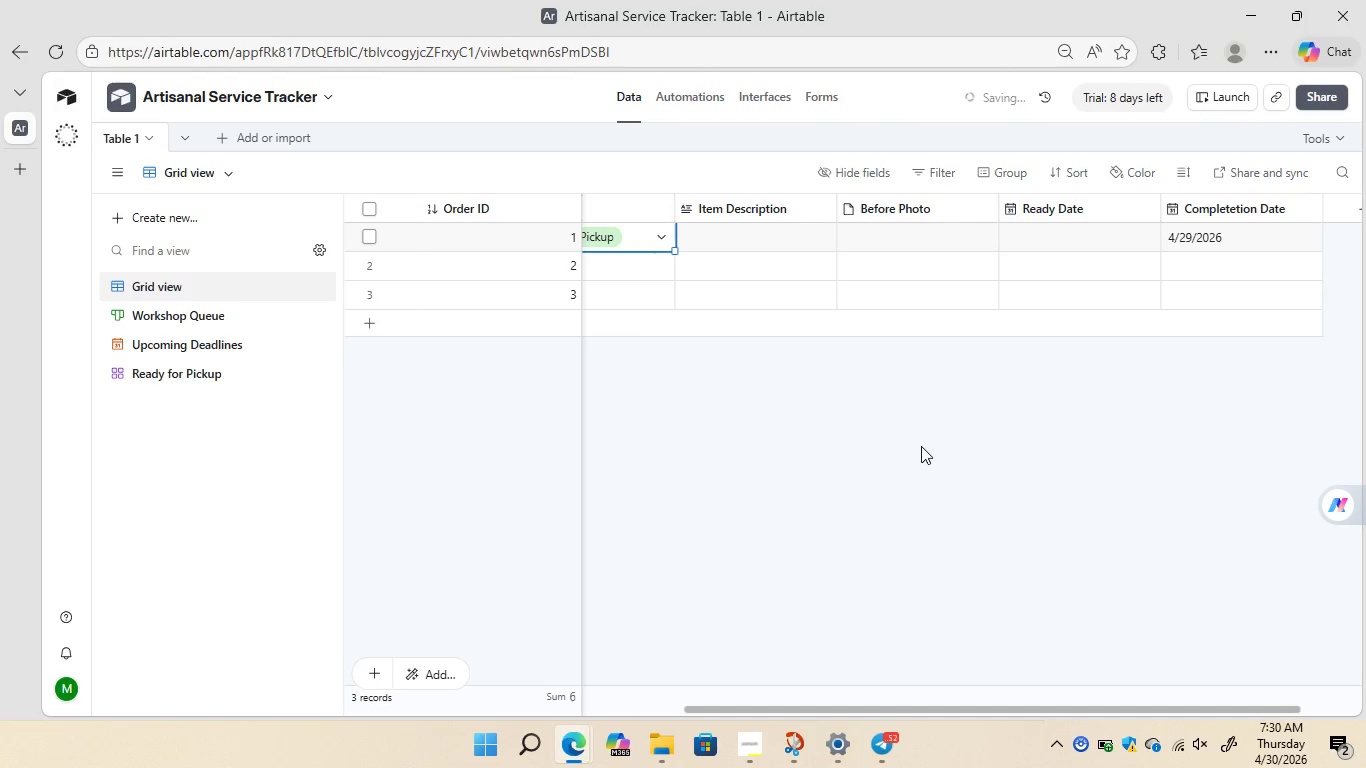 
wait(17.61)
 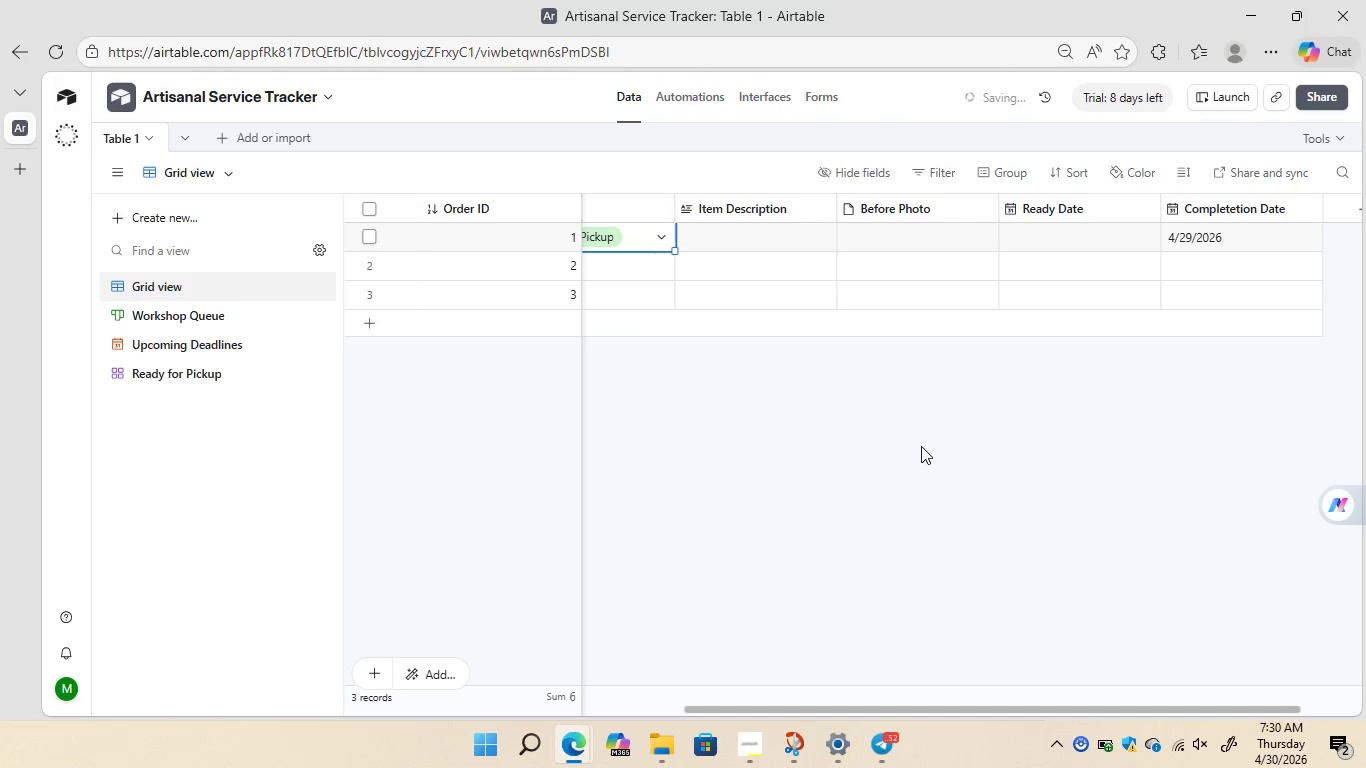 
mouse_move([872, 363])
 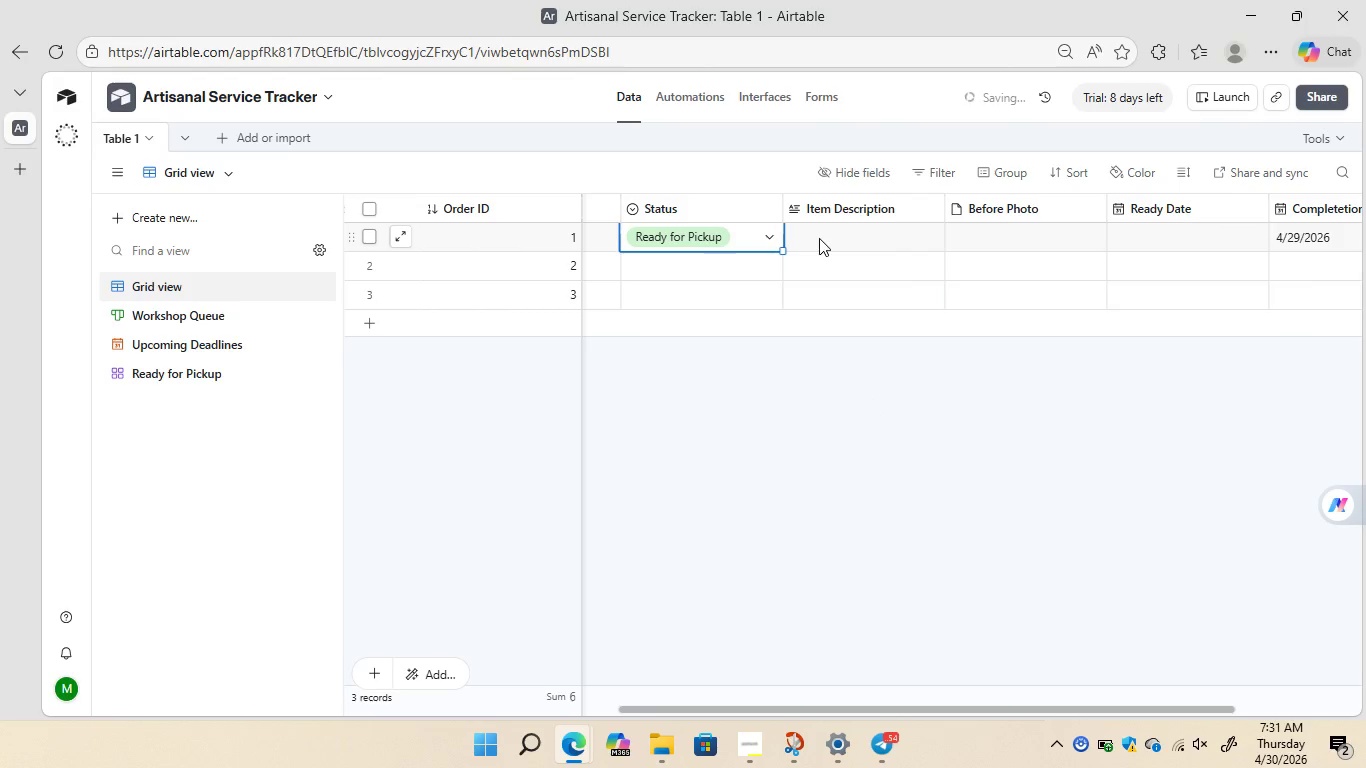 
left_click([819, 238])
 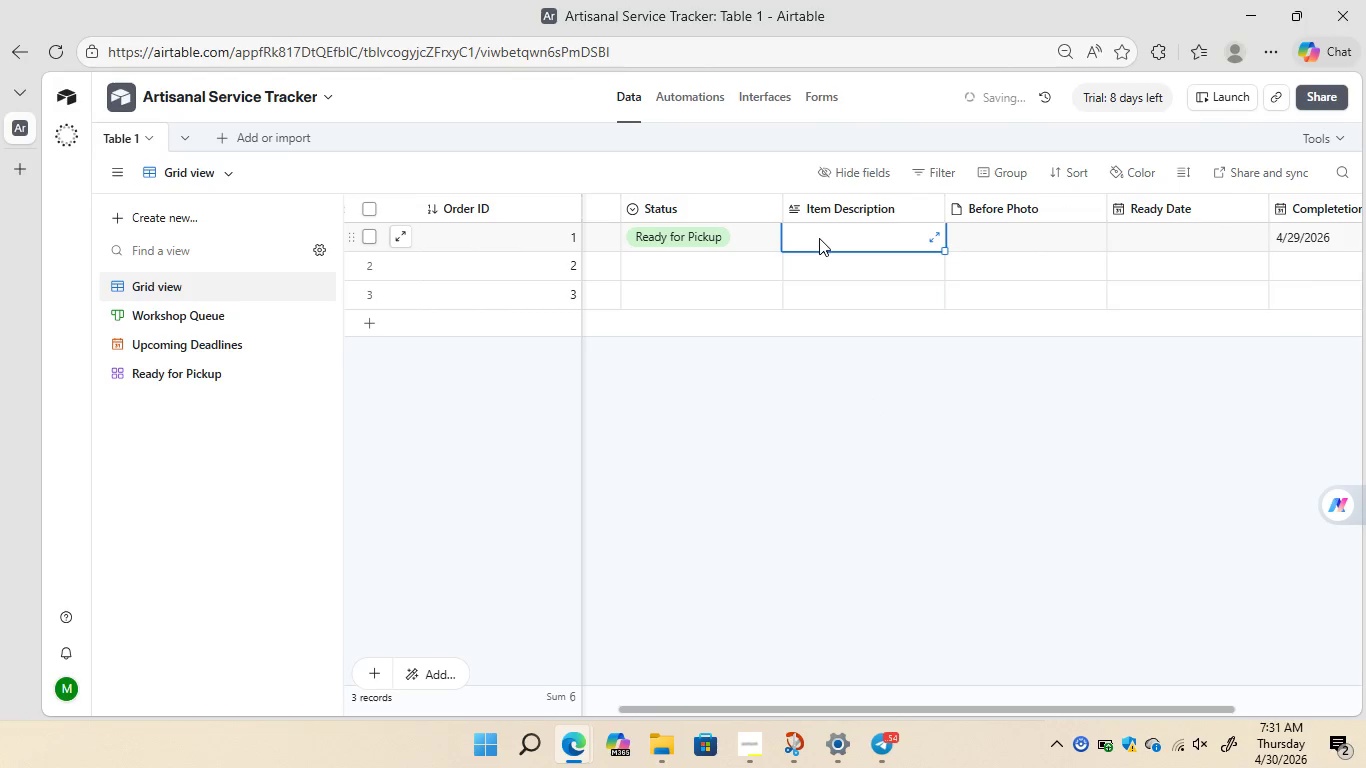 
key(Shift+A)
 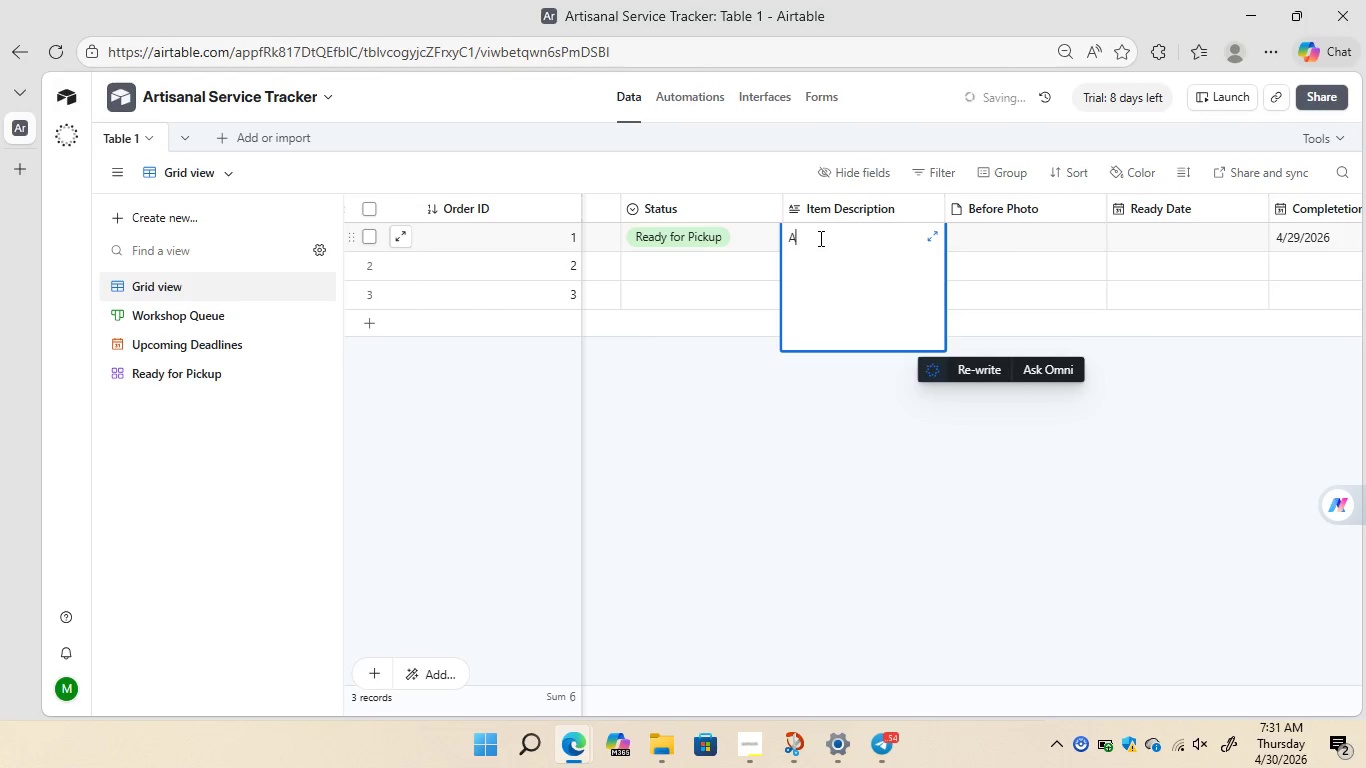 
type(nti)
 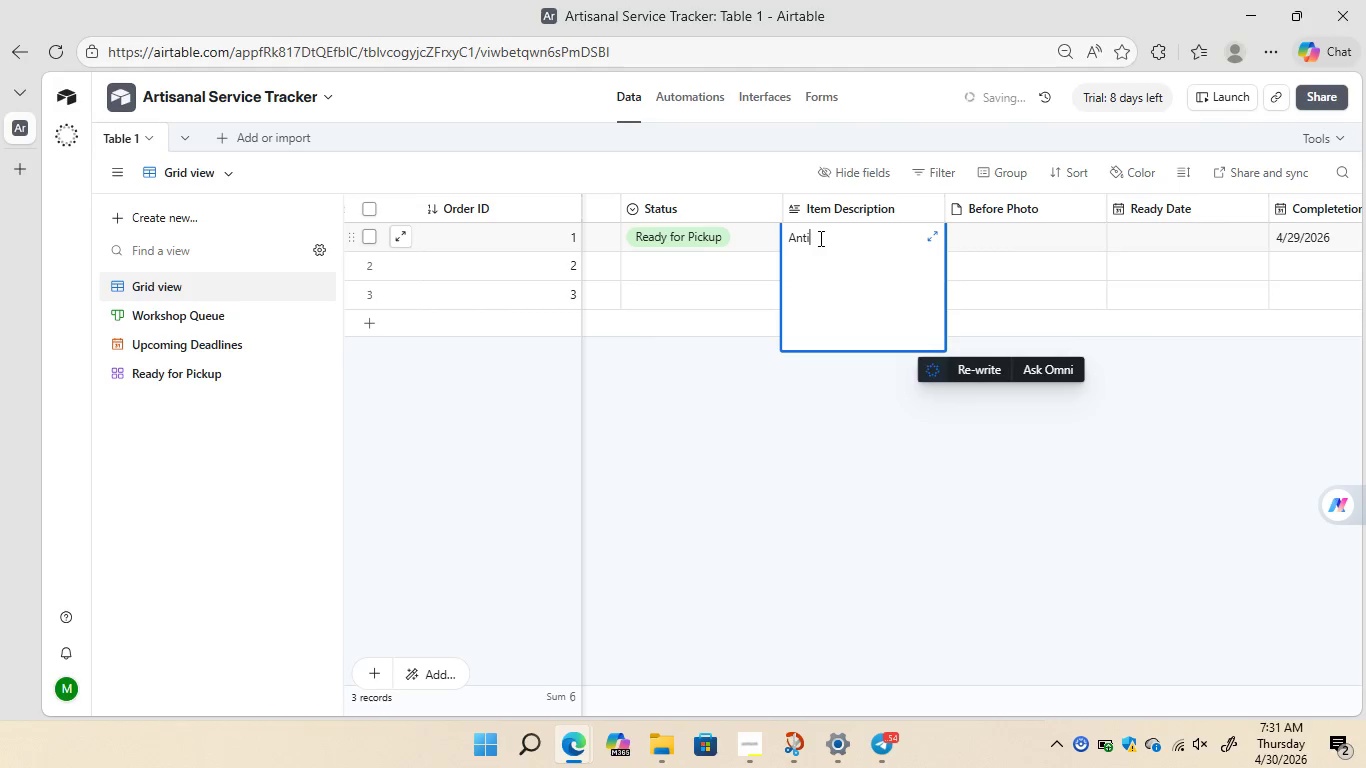 
wait(7.67)
 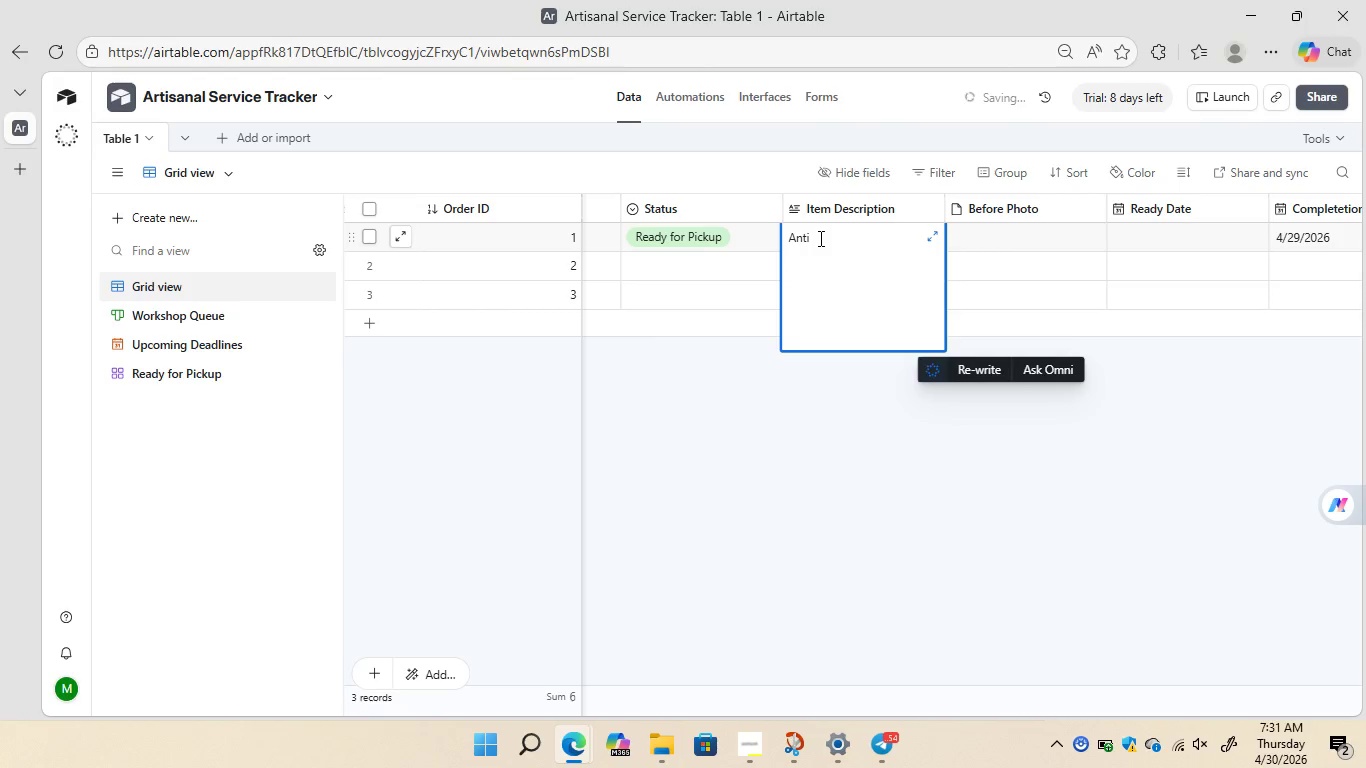 
type(que)
 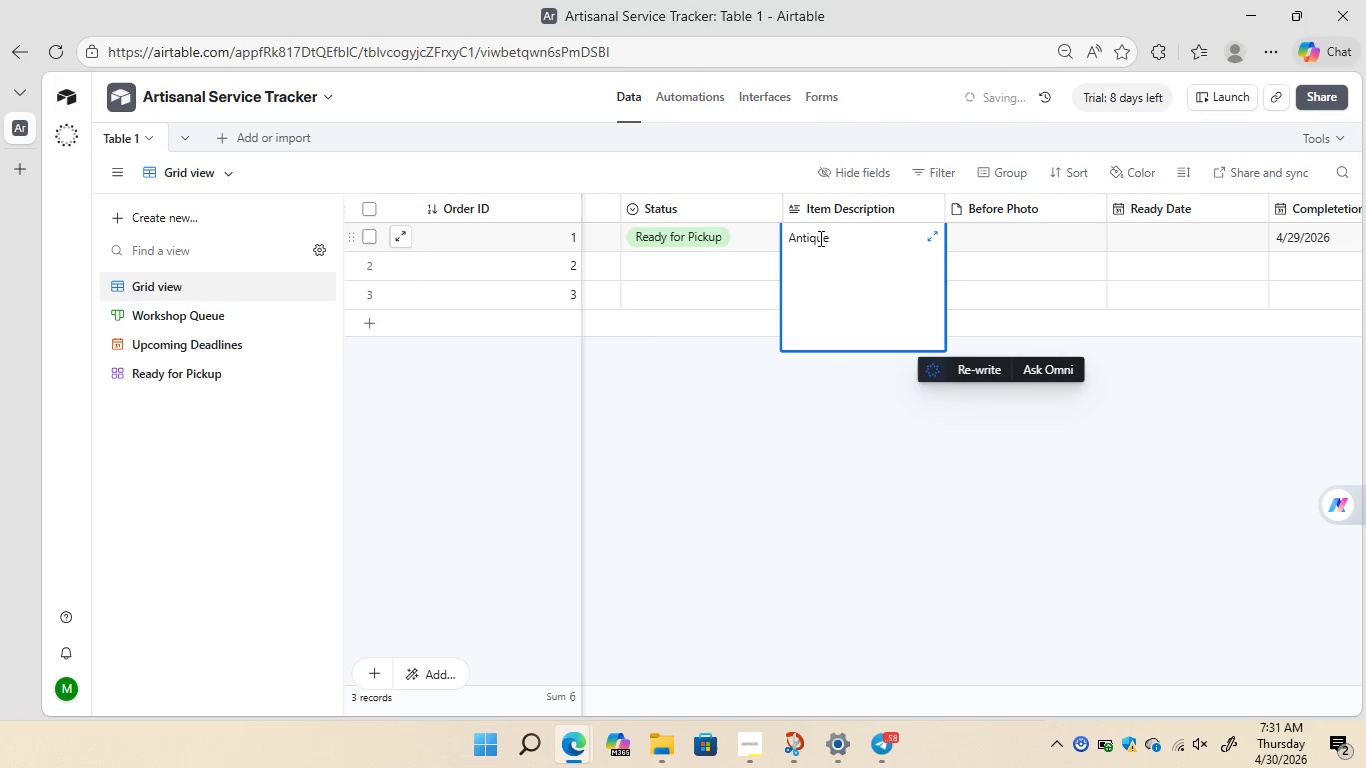 
type( Fountain pen)
 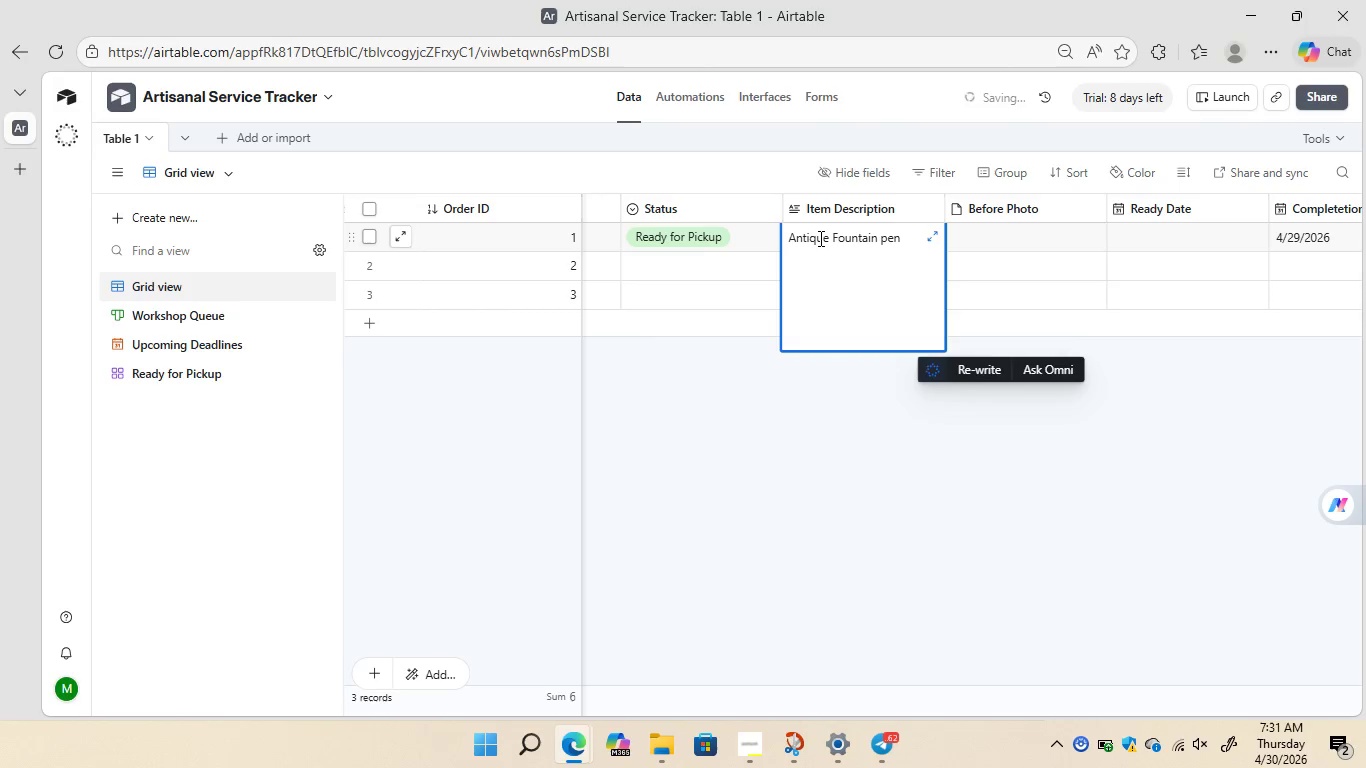 
wait(8.72)
 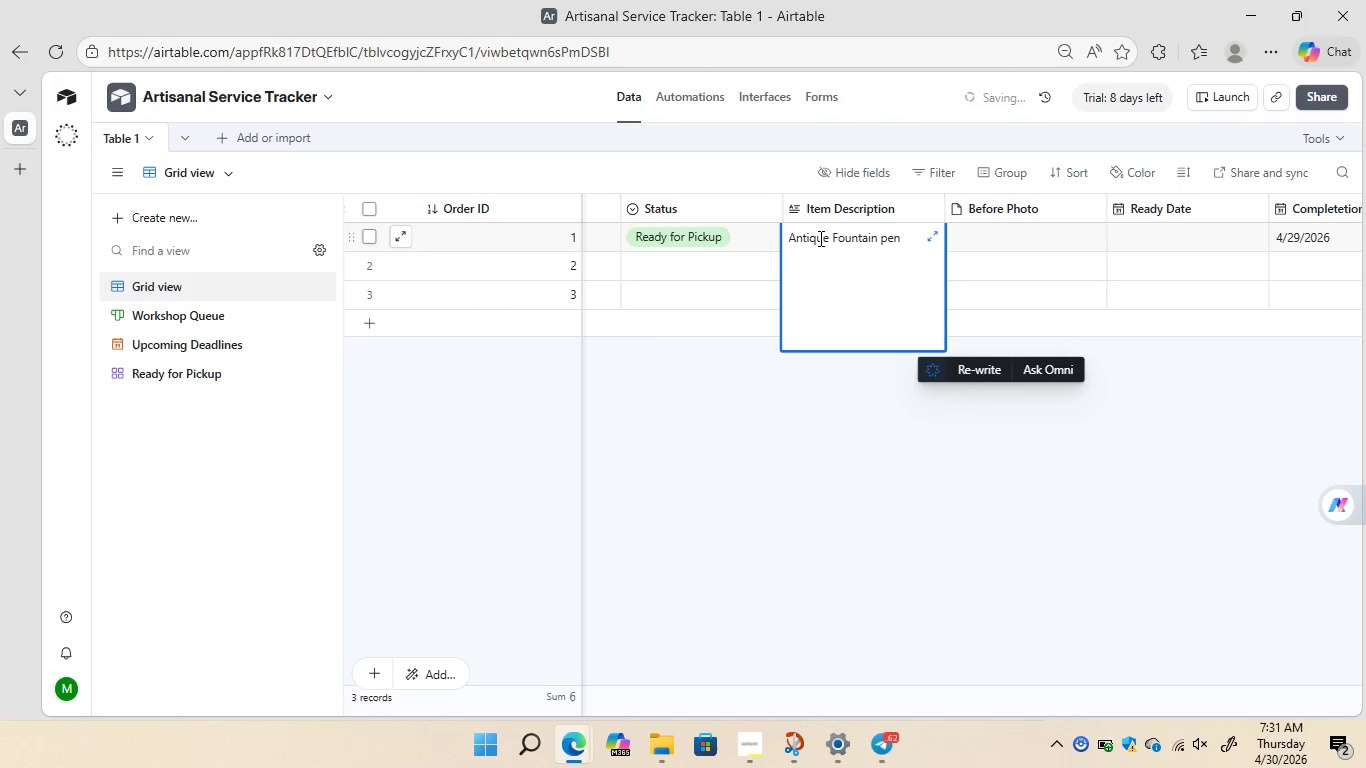 
mouse_move([792, 422])
 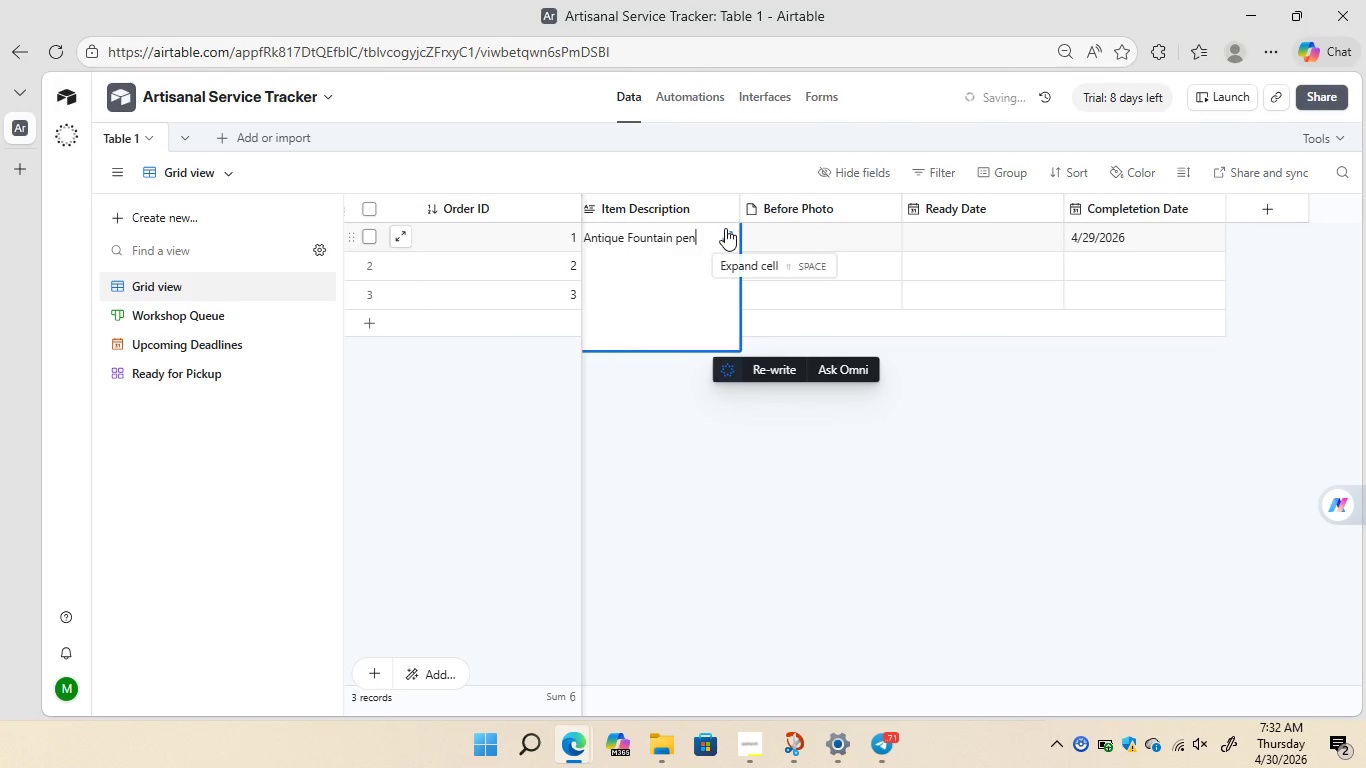 
left_click([725, 228])
 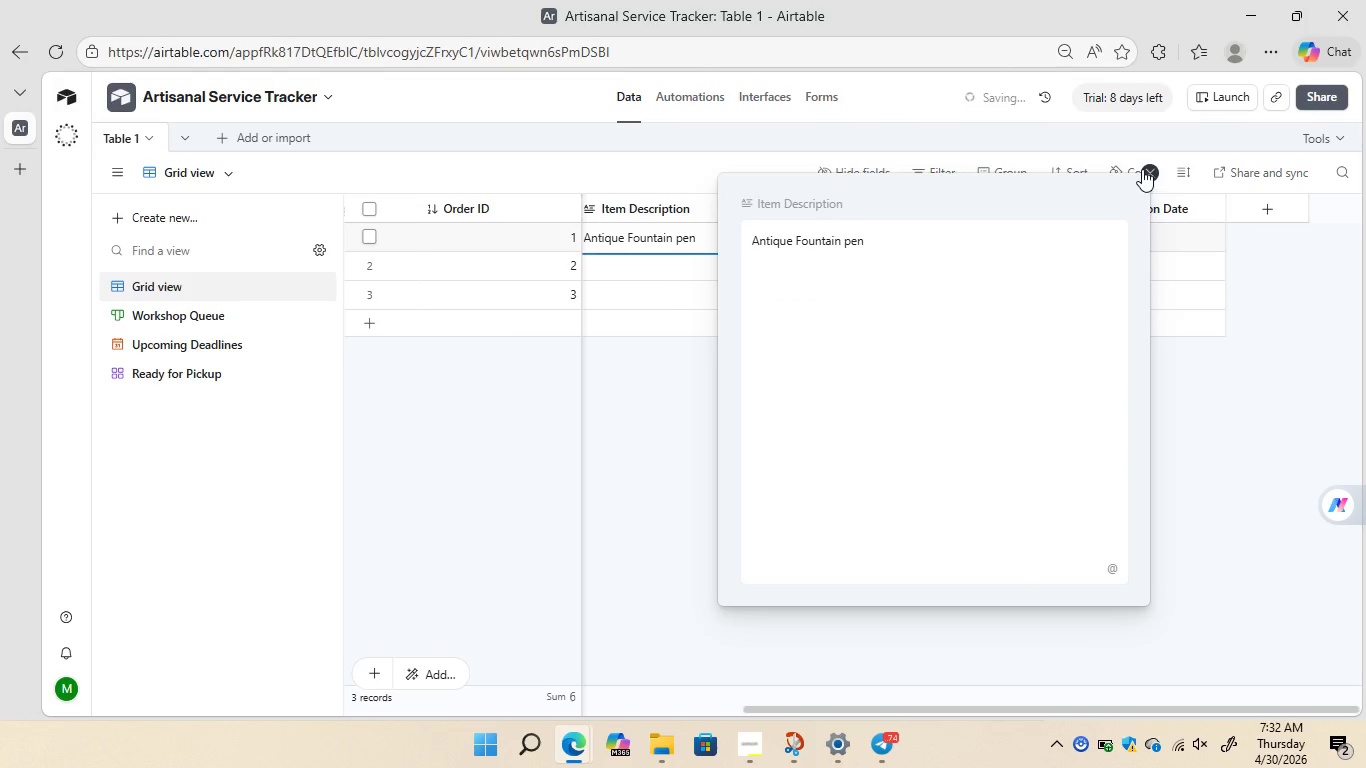 
left_click([1144, 172])
 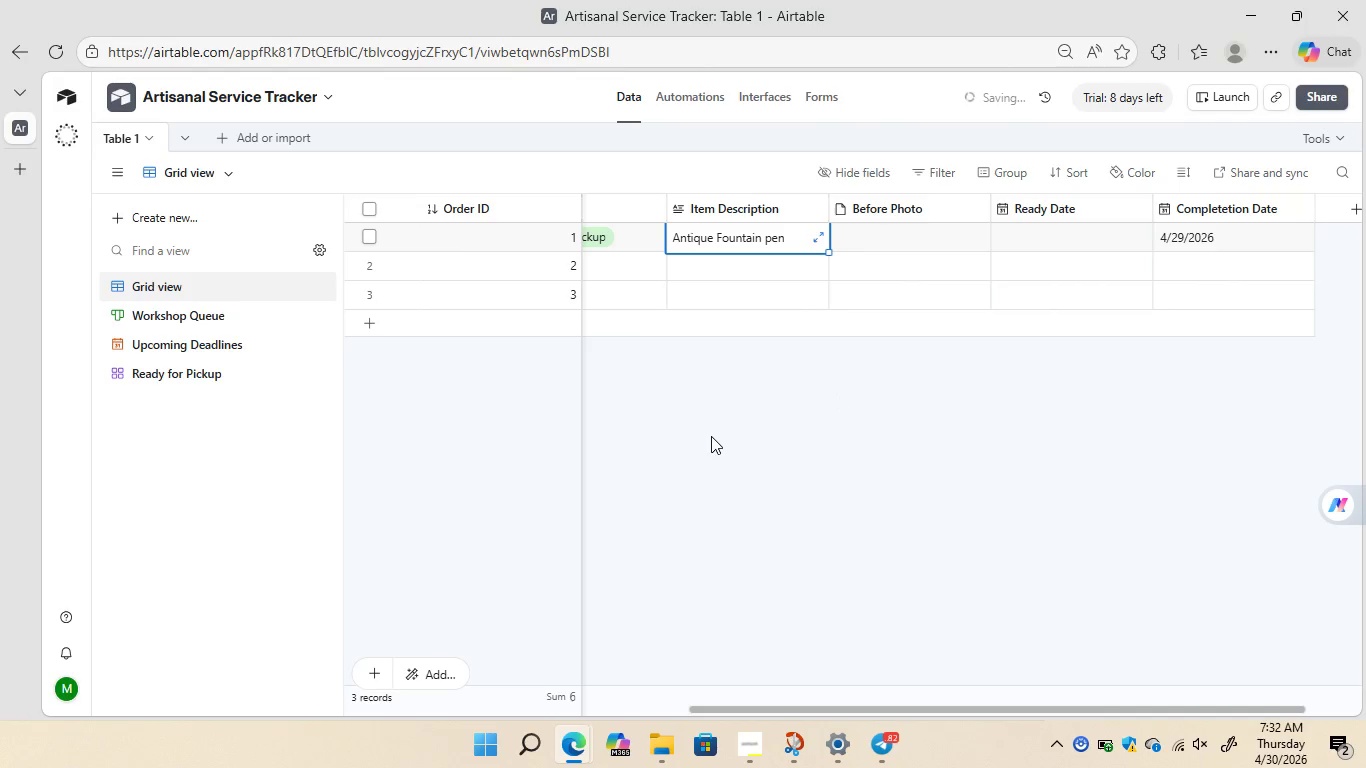 
wait(23.11)
 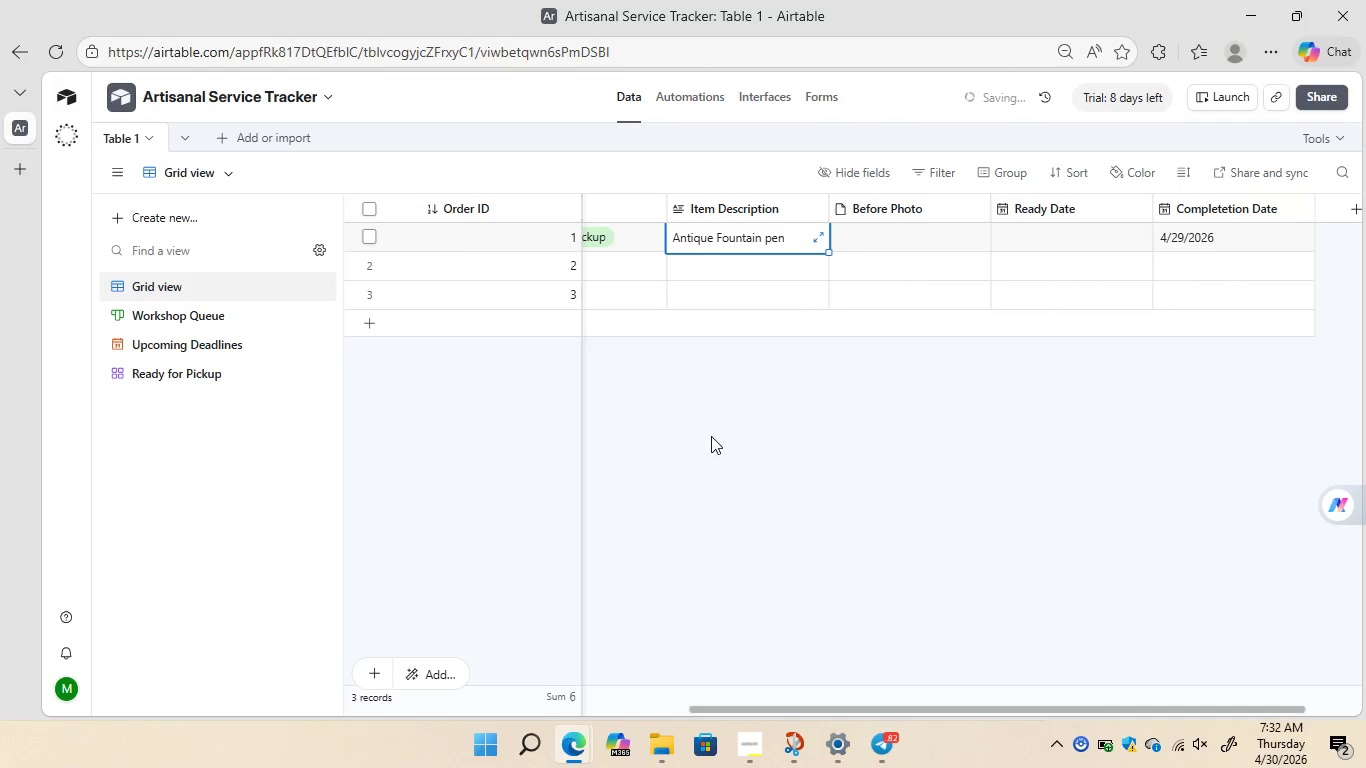 
left_click([1039, 234])
 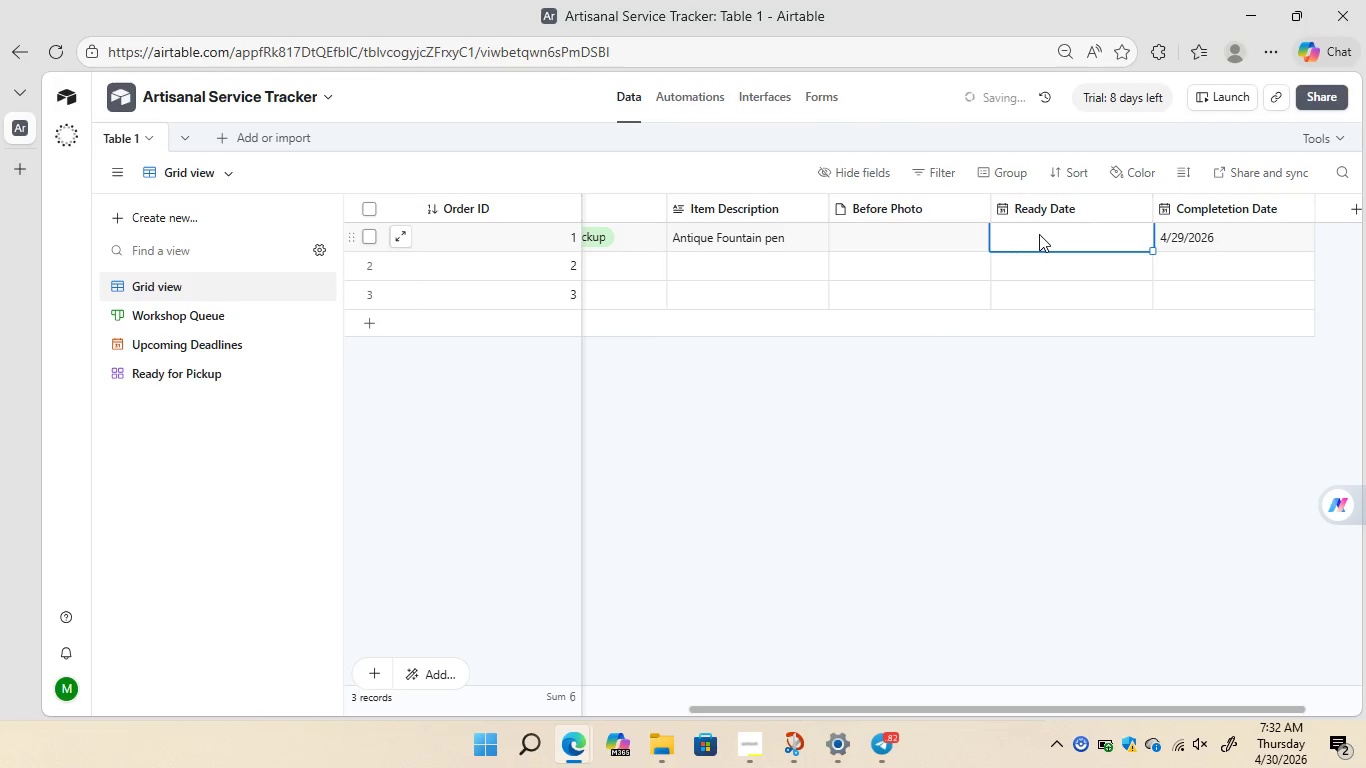 
left_click([1039, 234])
 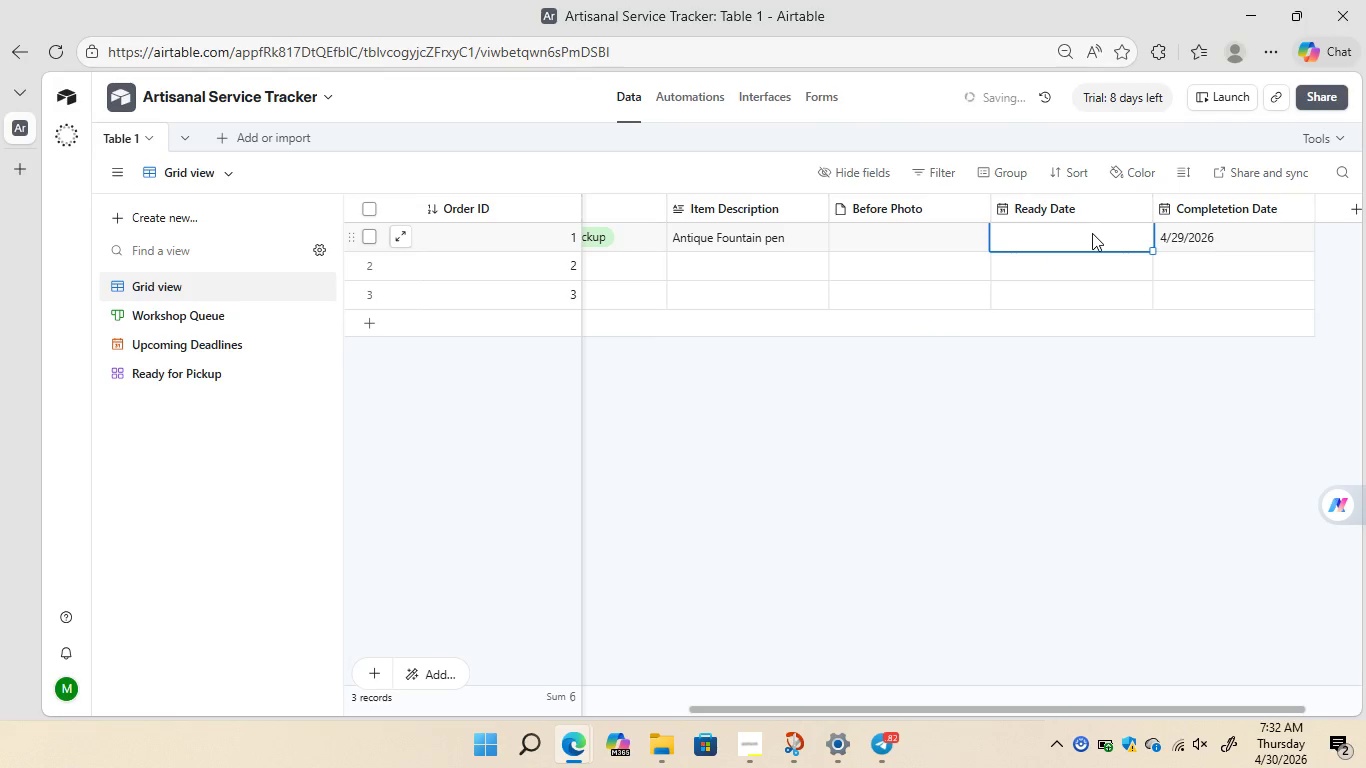 
double_click([1092, 233])
 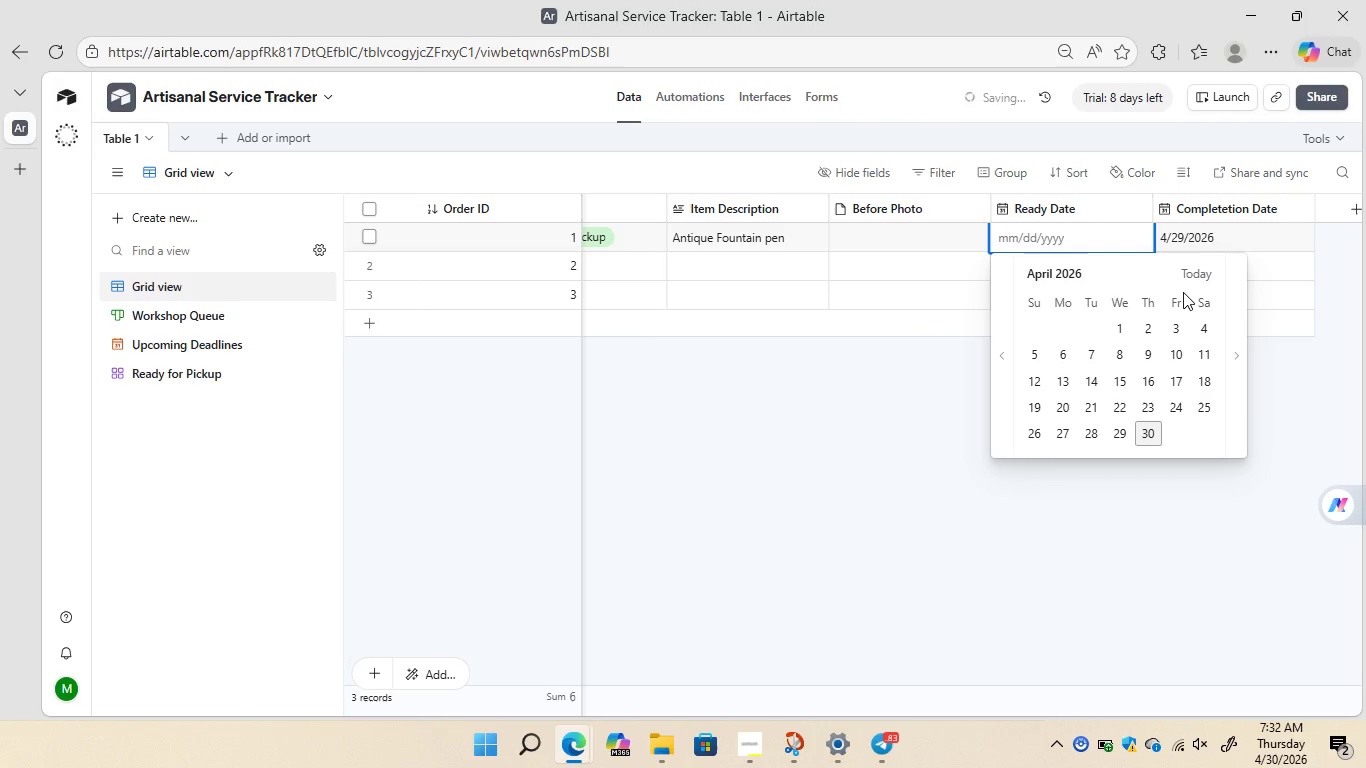 
wait(7.02)
 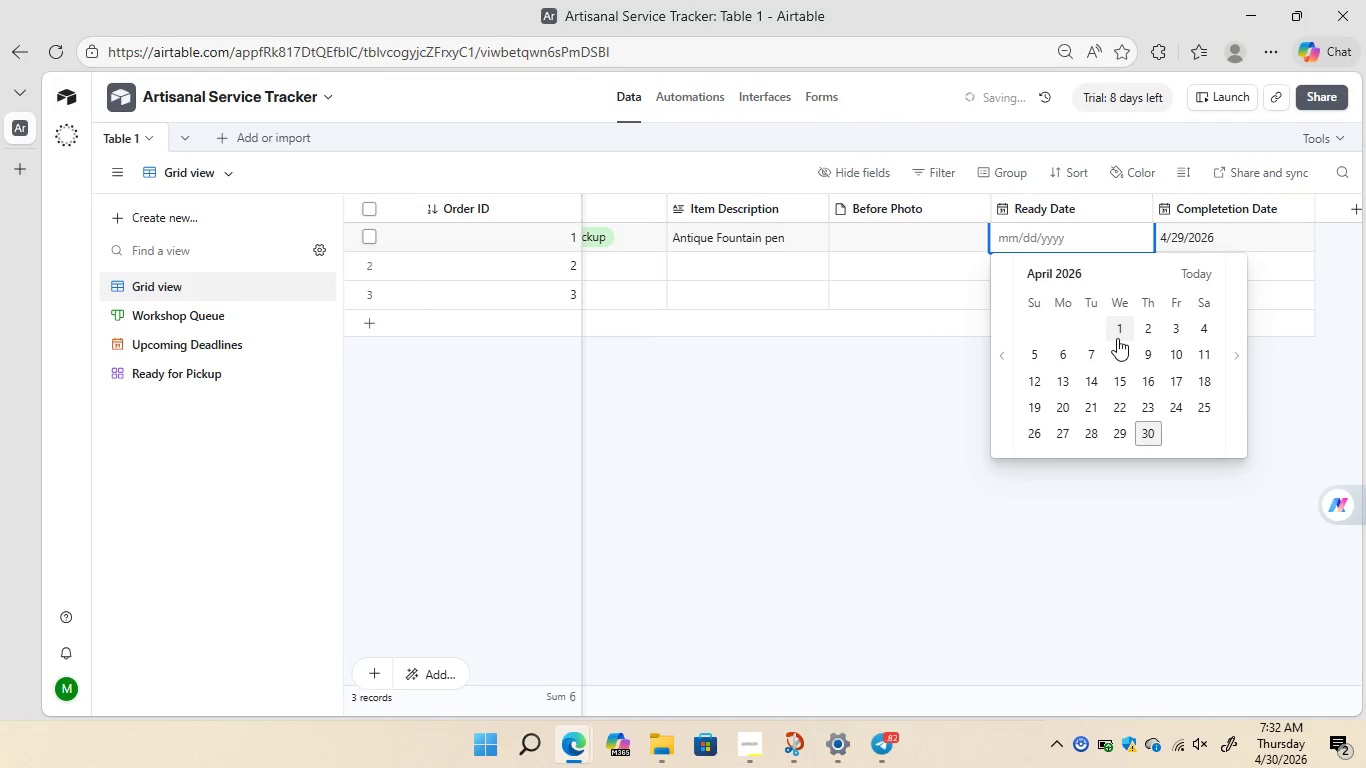 
left_click([1153, 427])
 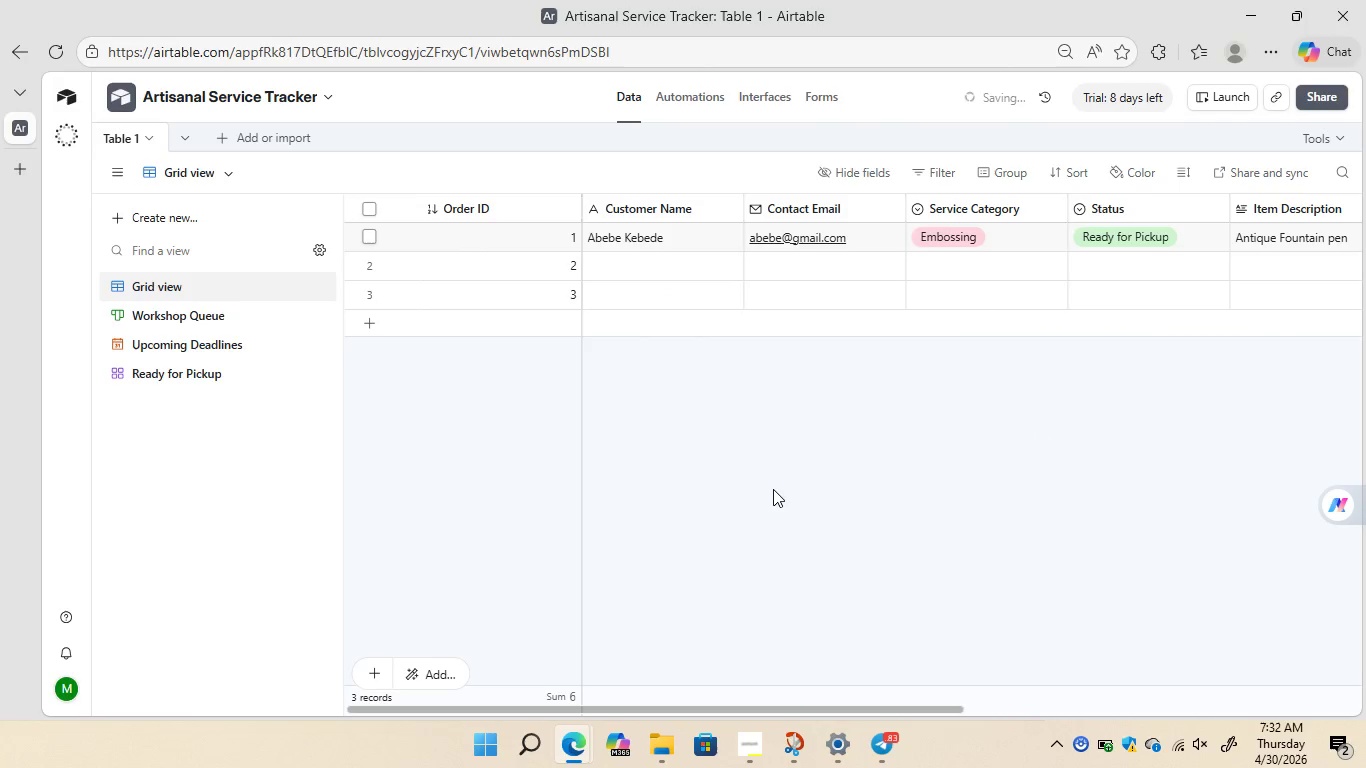 
wait(7.52)
 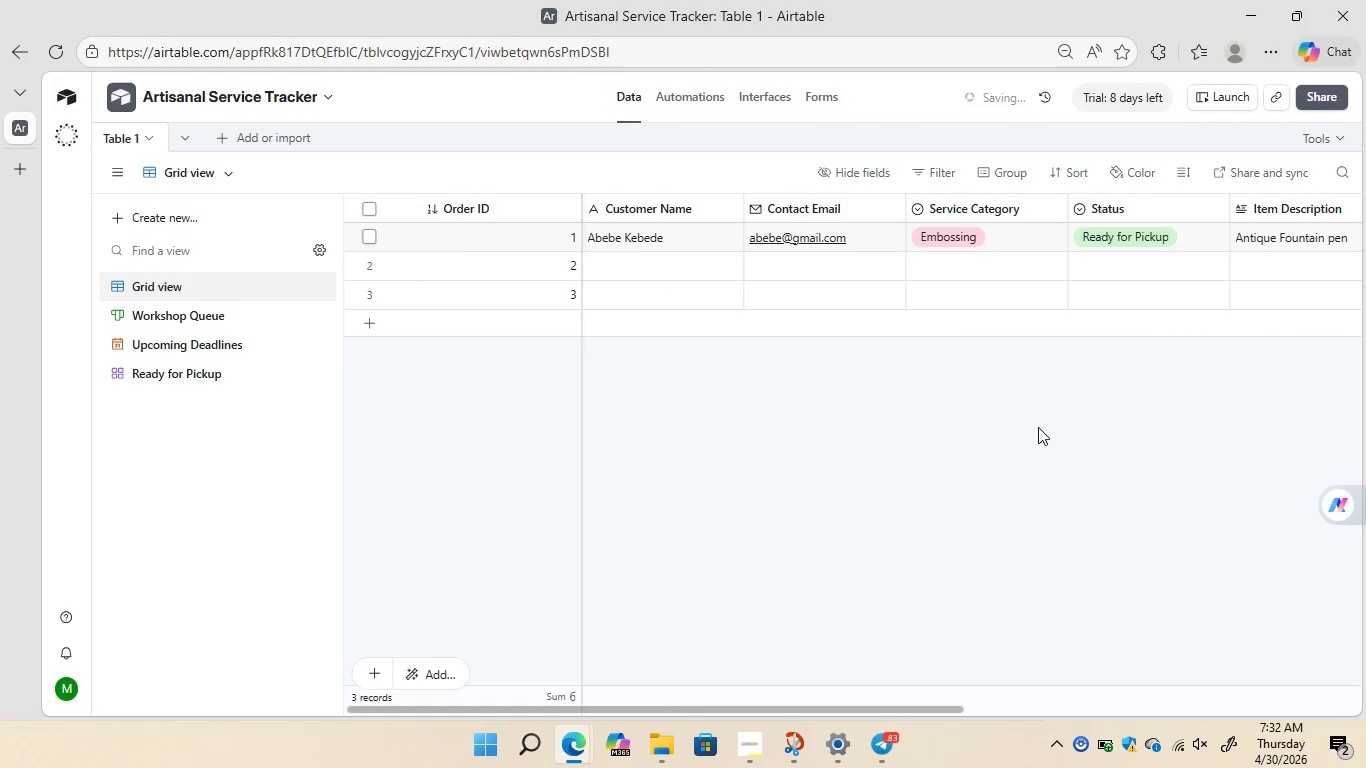 
left_click([612, 259])
 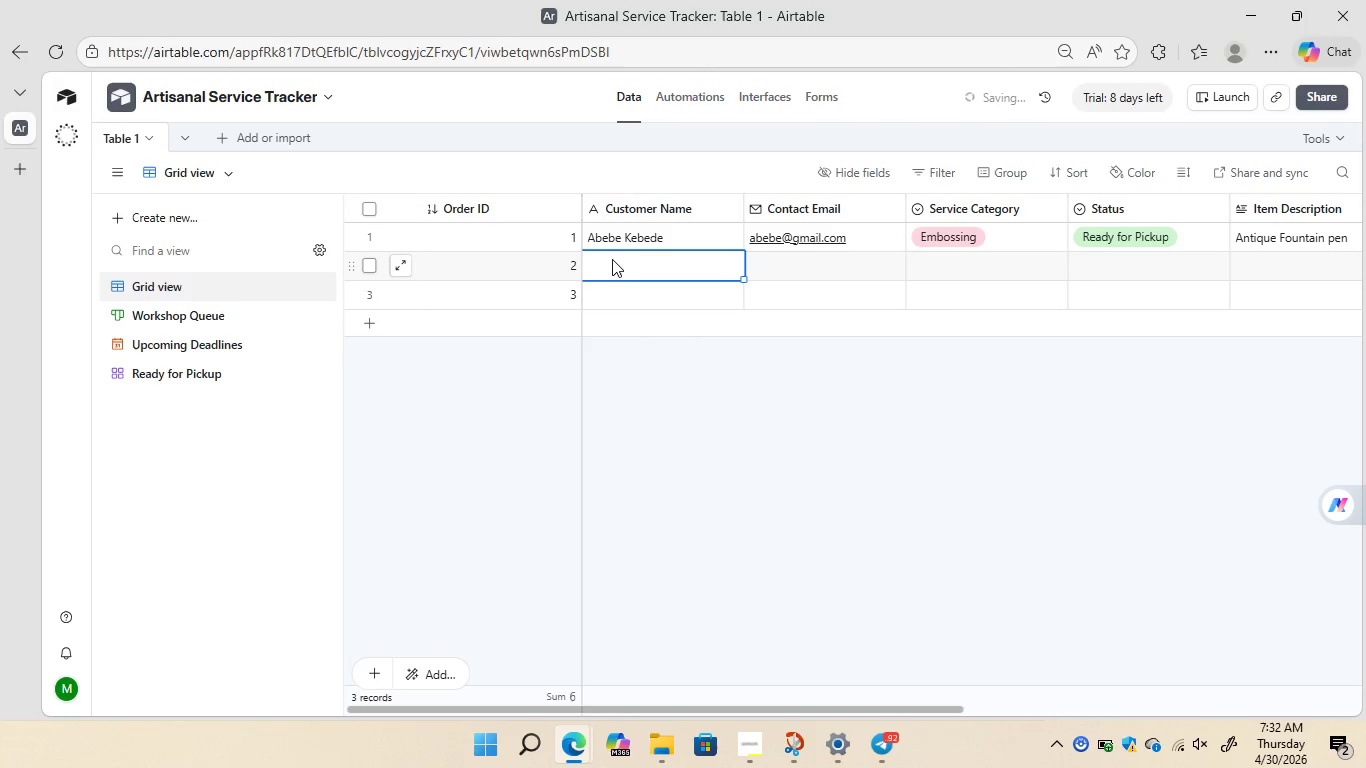 
wait(14.41)
 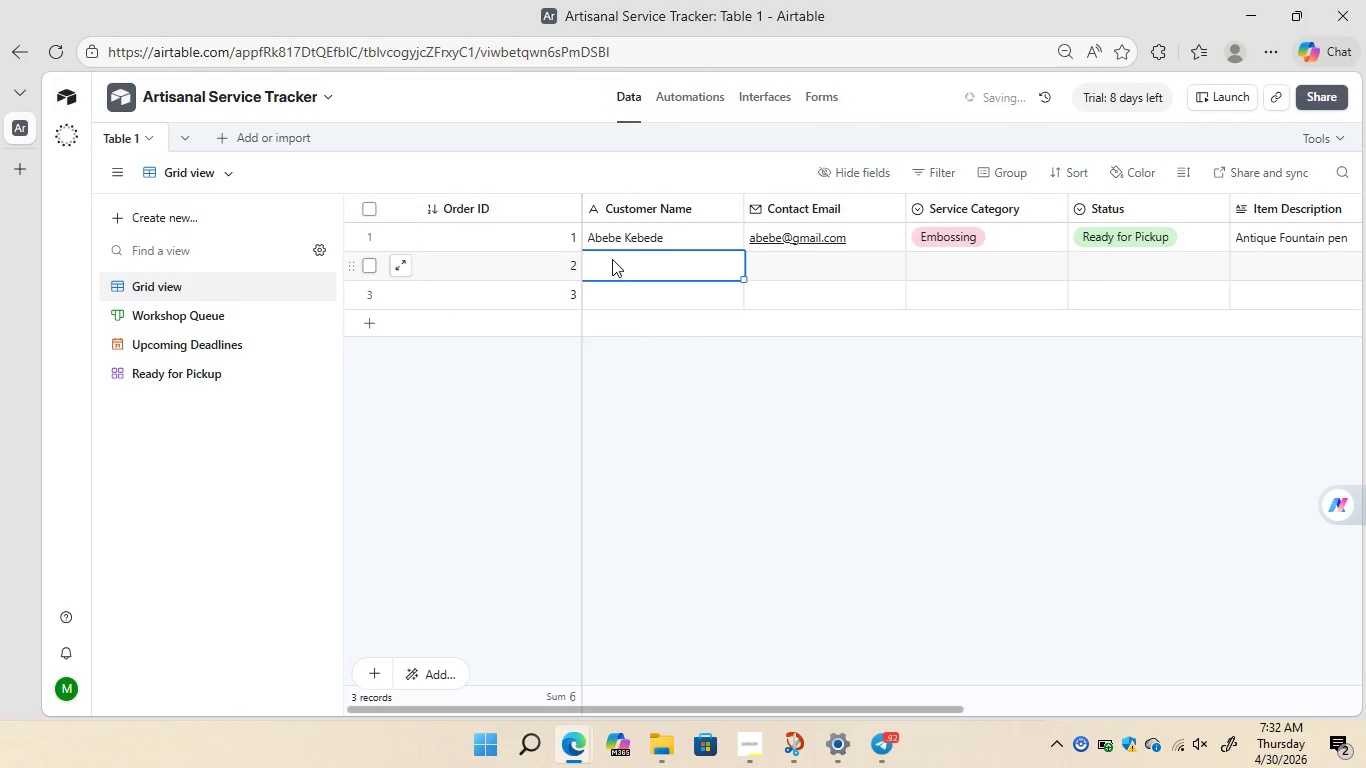 
type(Mekdes Hailu)
 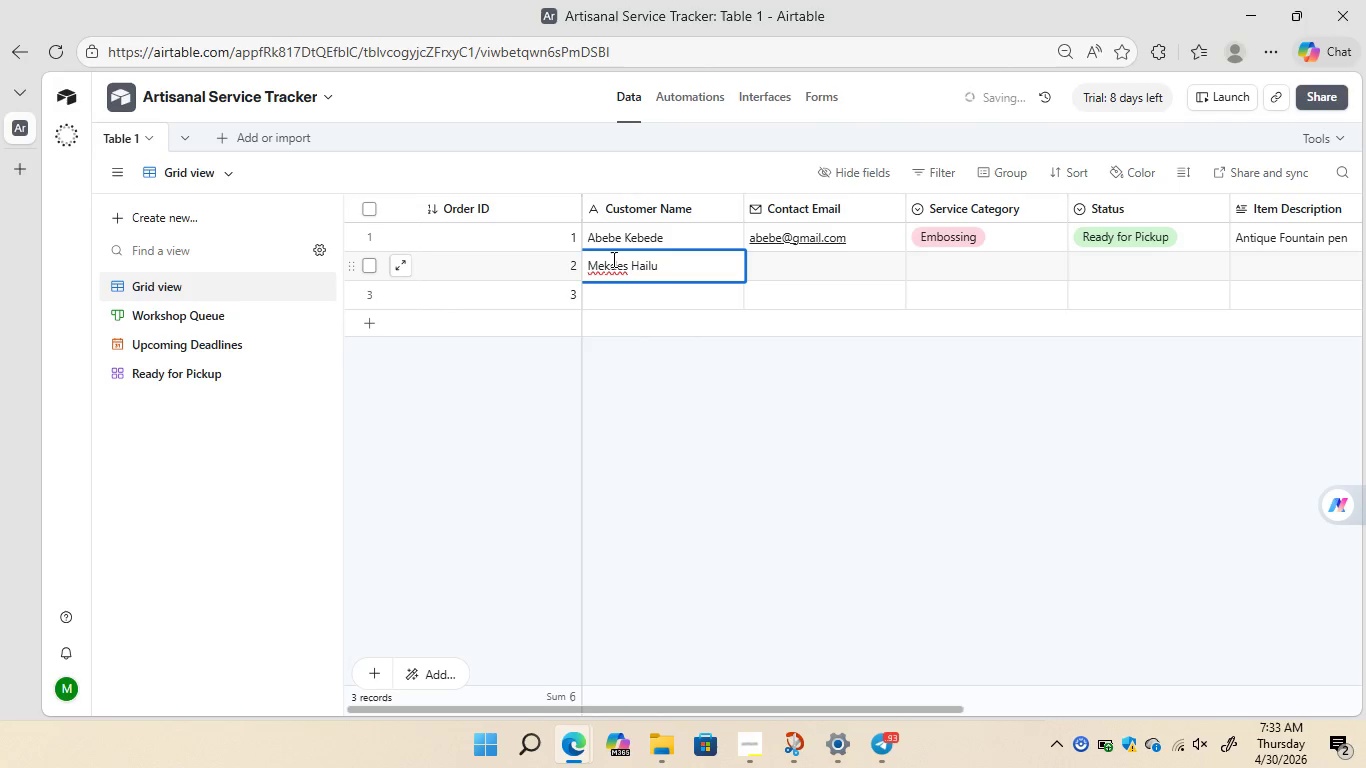 
left_click([777, 265])
 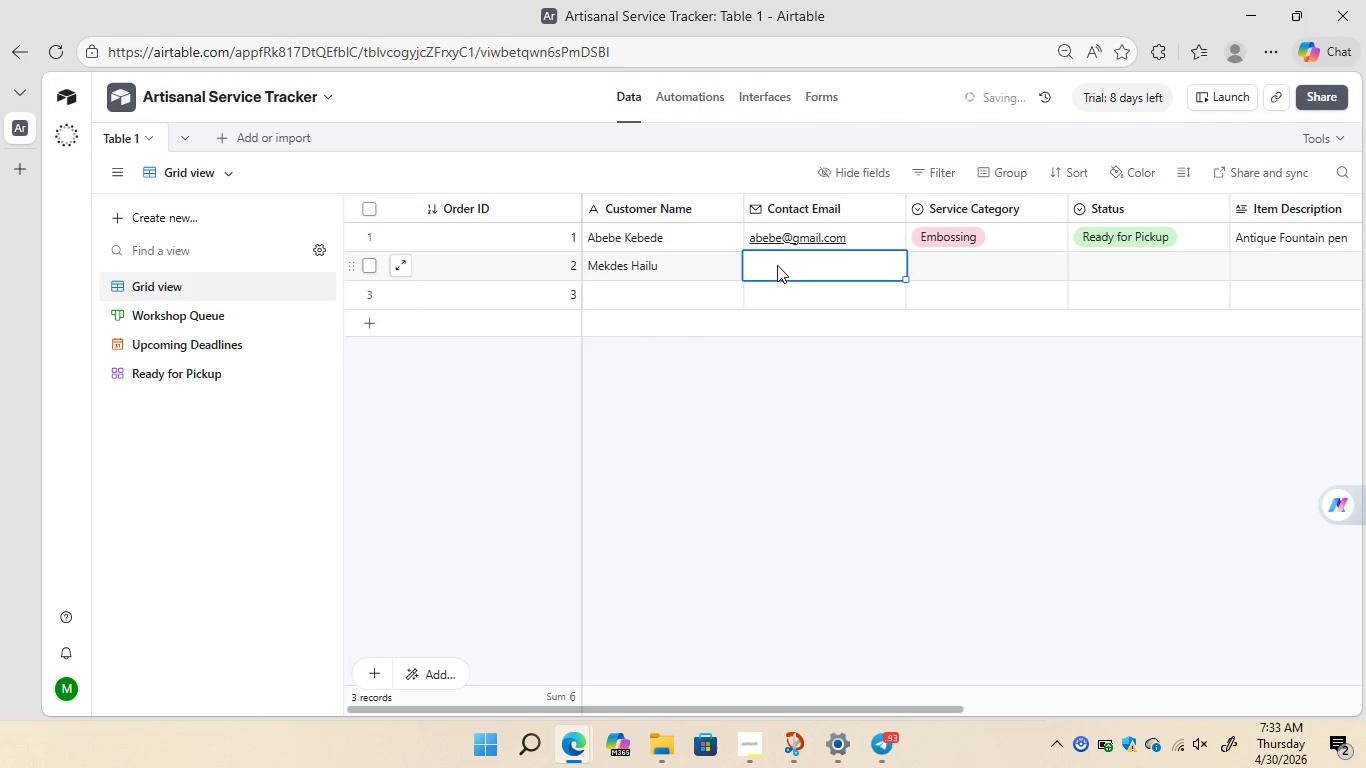 
hold_key(key=ShiftLeft, duration=0.78)
 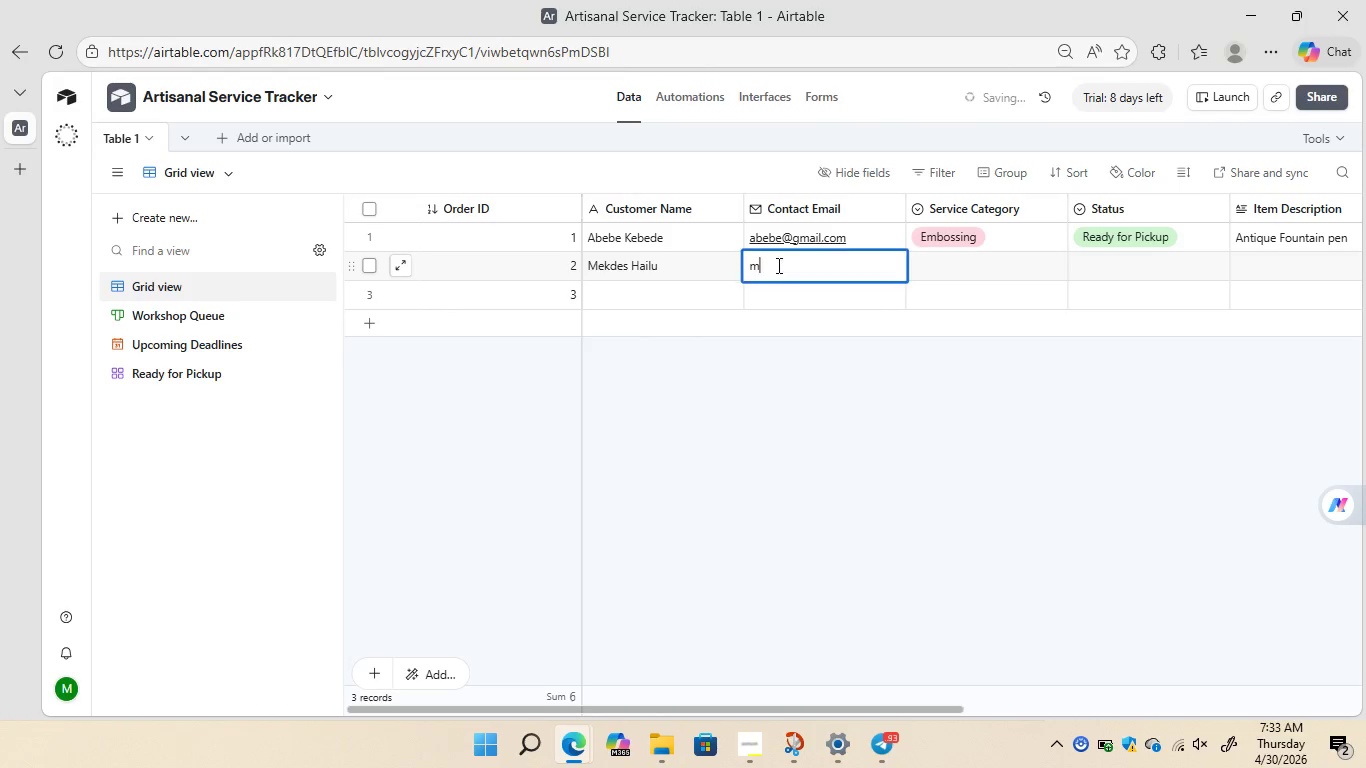 
type(mekdi@gmail.com)
 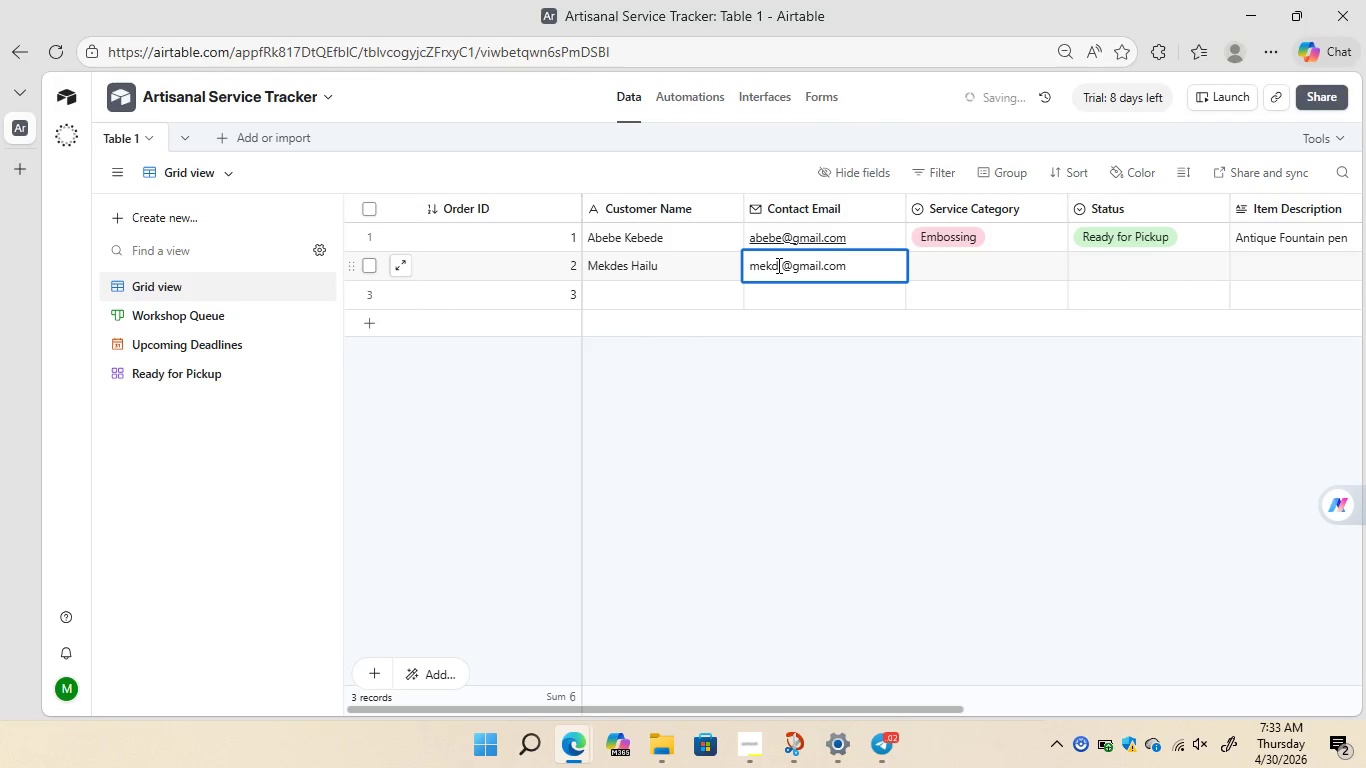 
wait(5.7)
 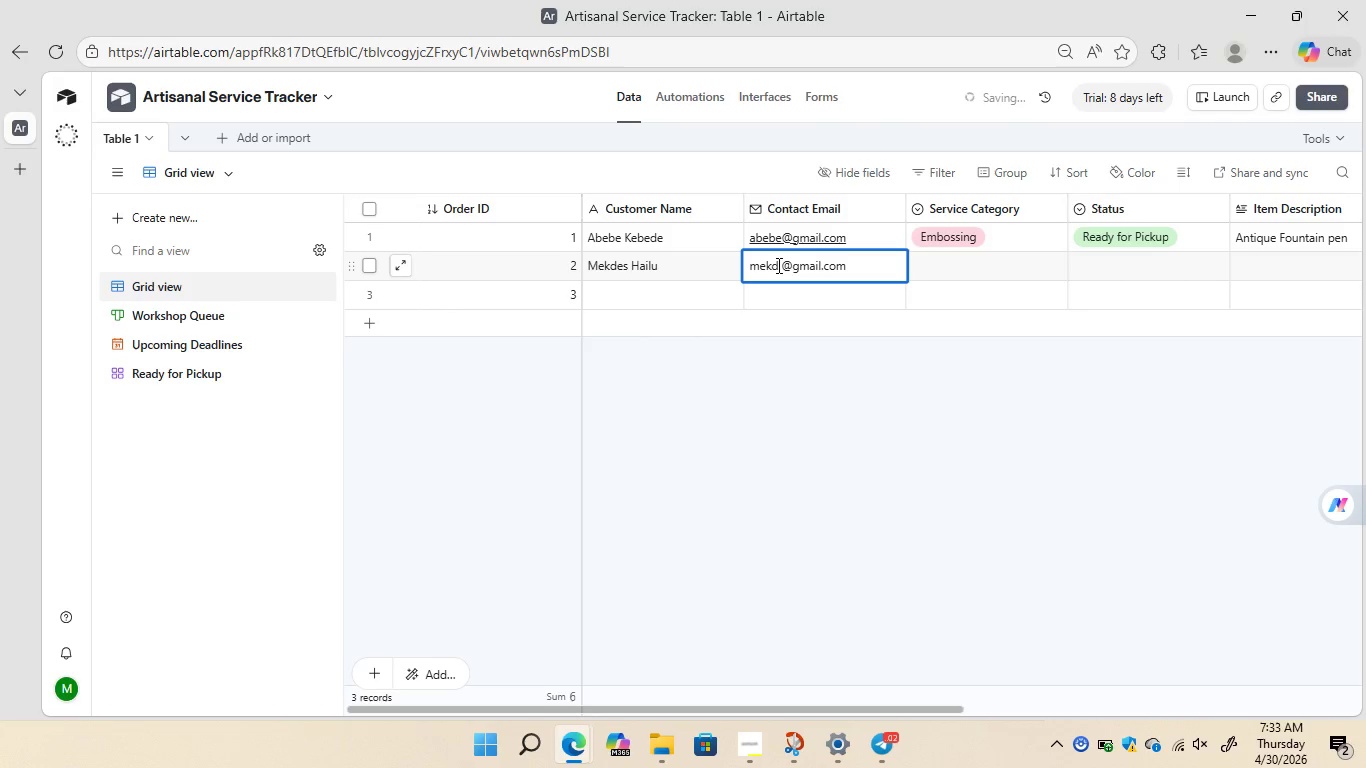 
left_click([976, 271])
 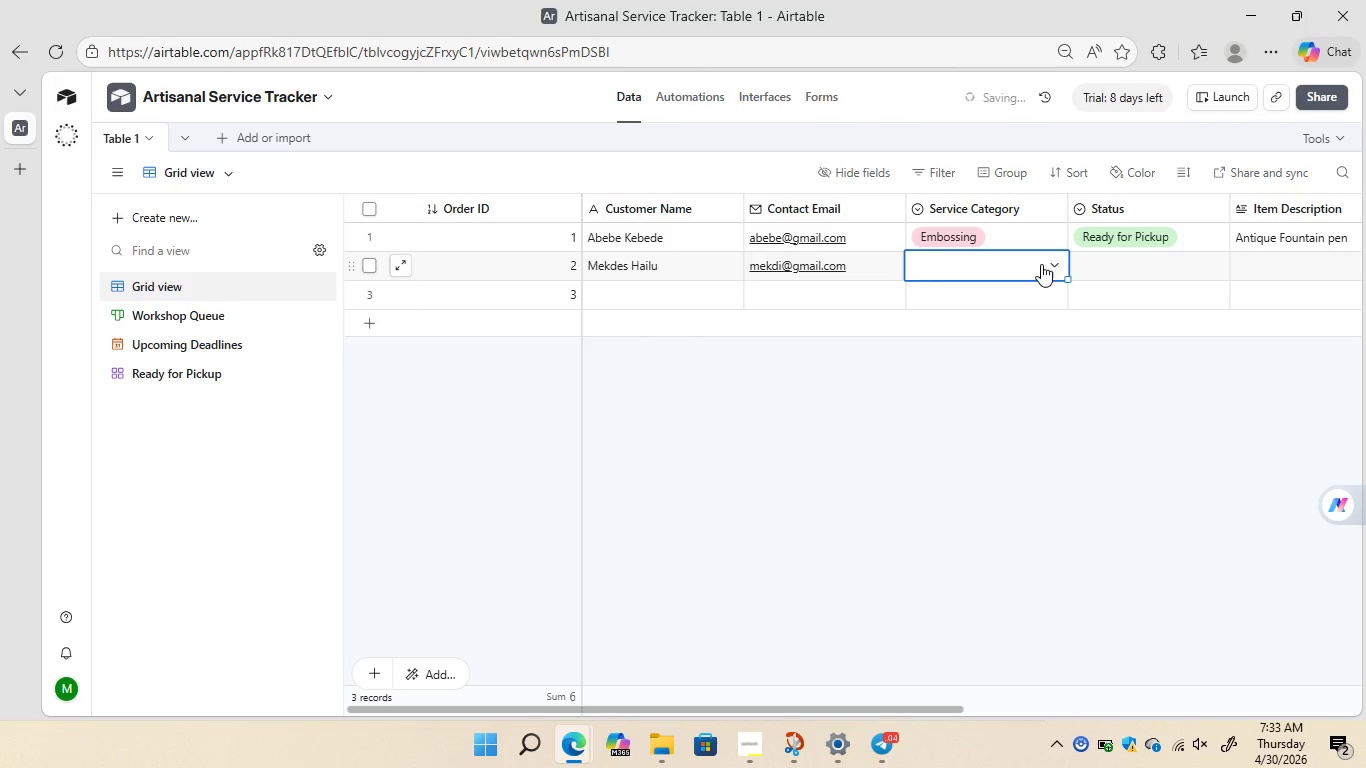 
left_click([1041, 264])
 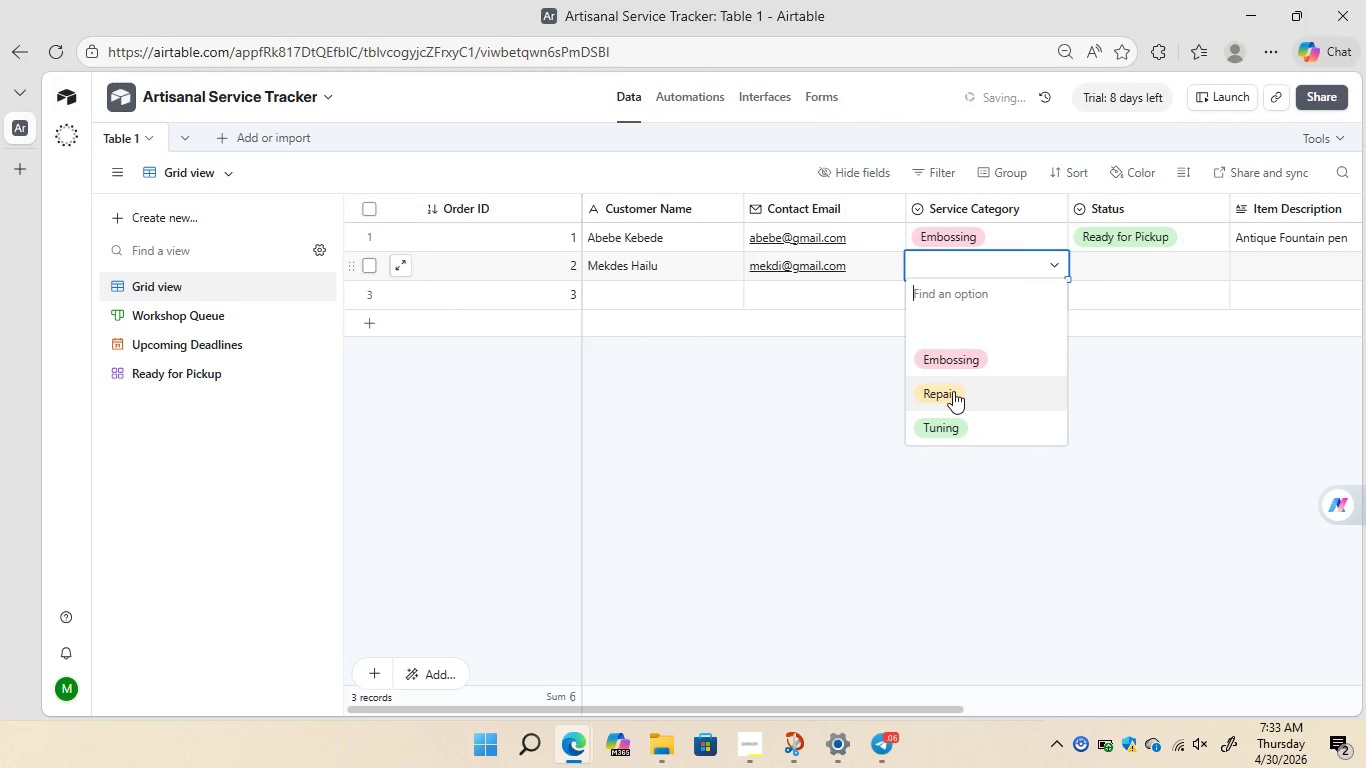 
left_click([952, 392])
 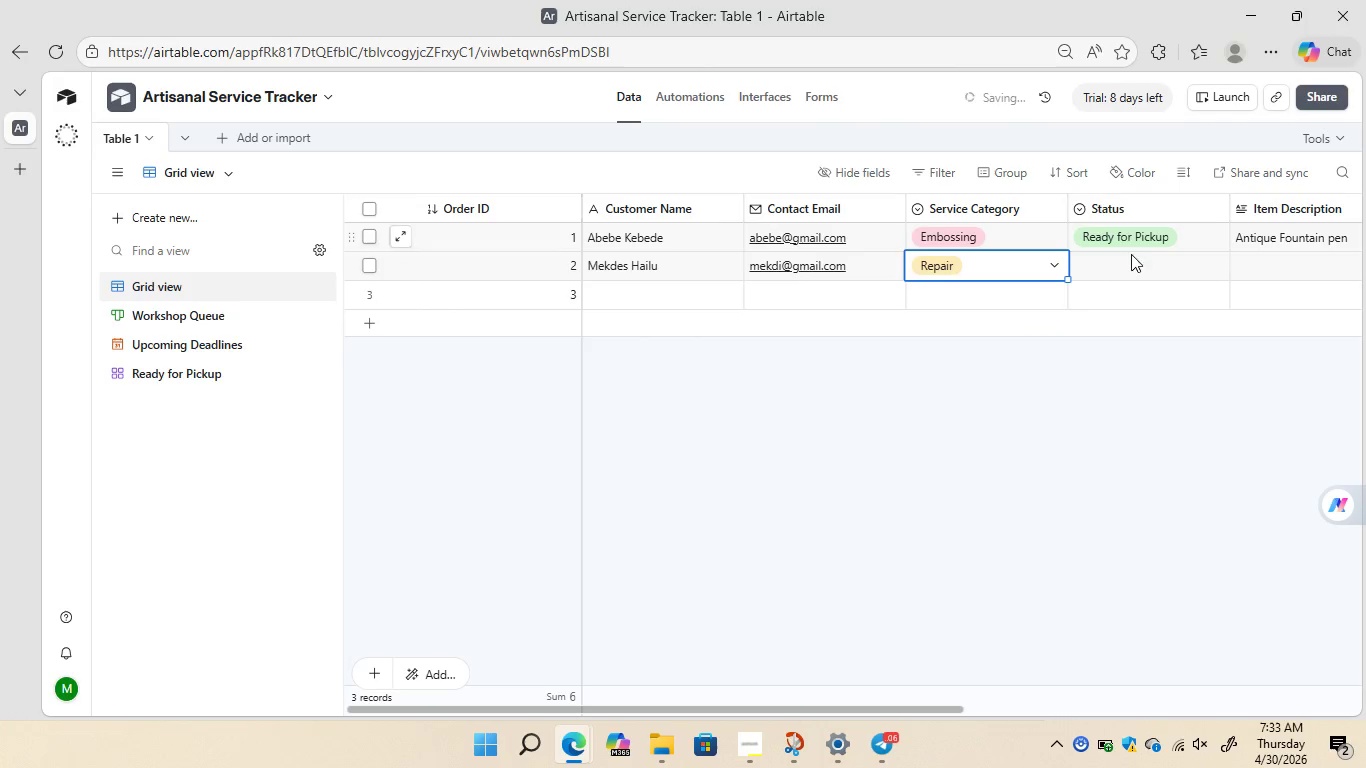 
left_click([1150, 261])
 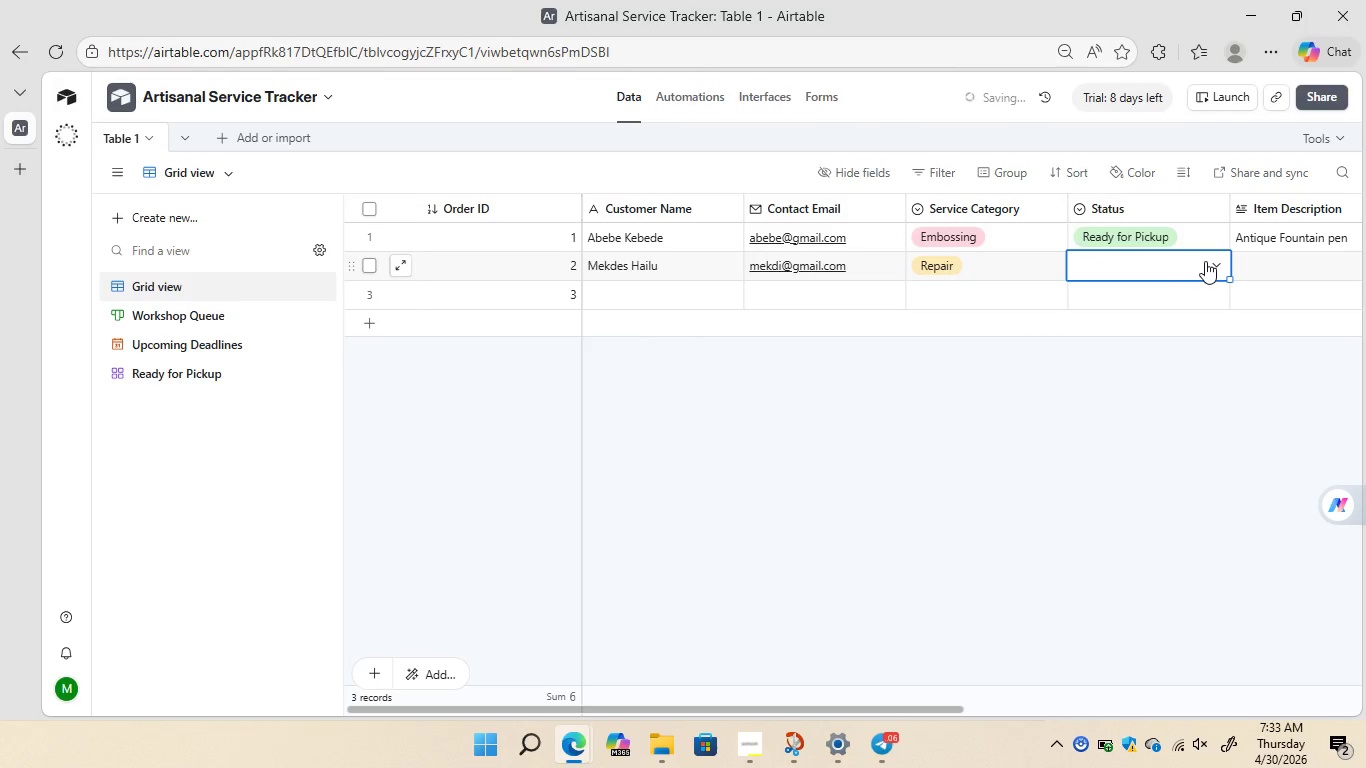 
left_click([1205, 261])
 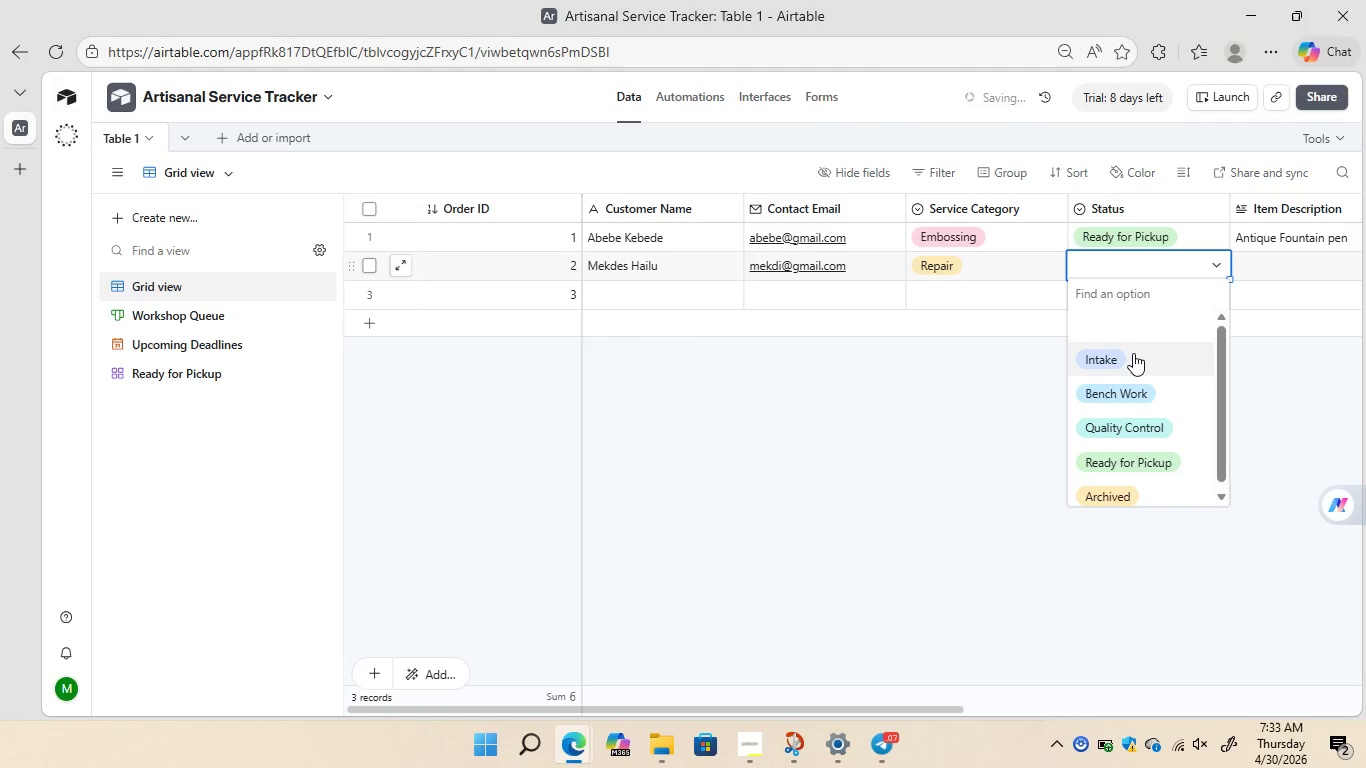 
left_click([1129, 356])
 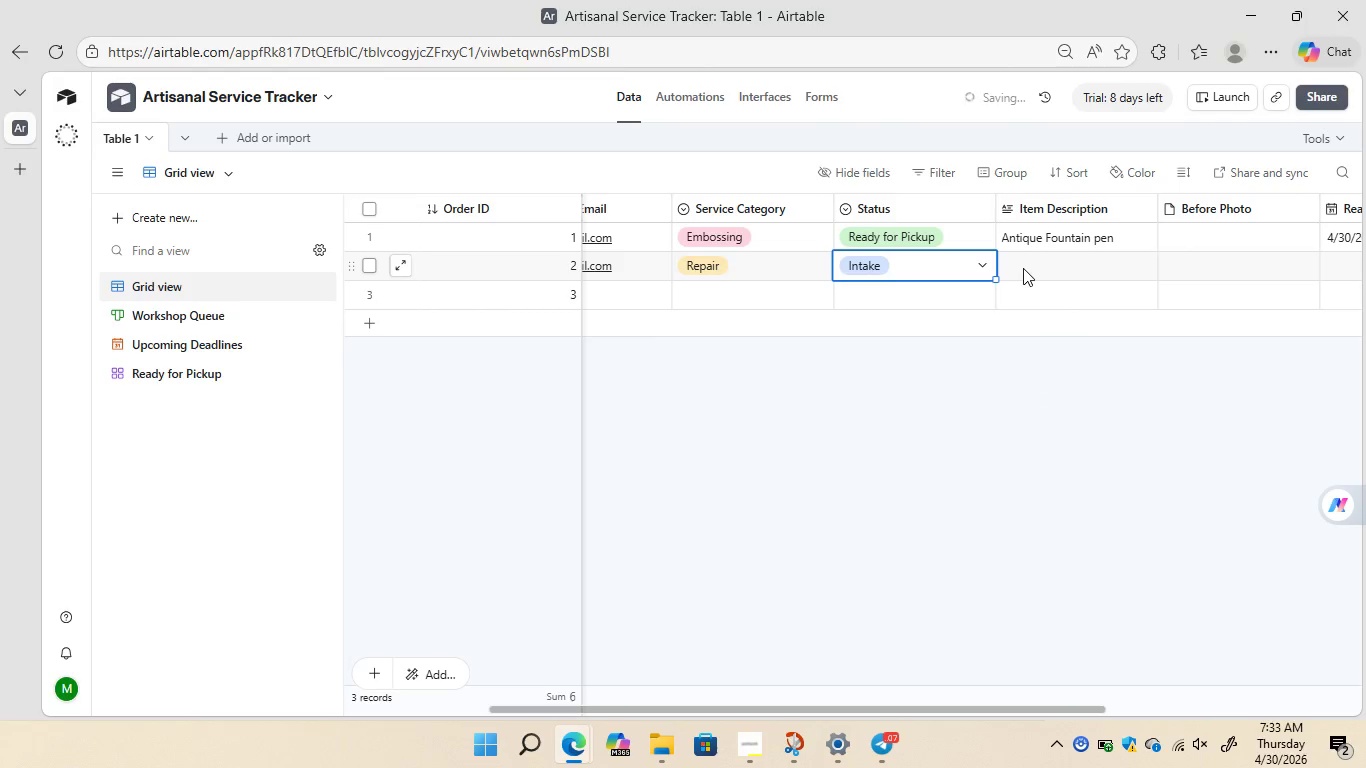 
left_click([1023, 268])
 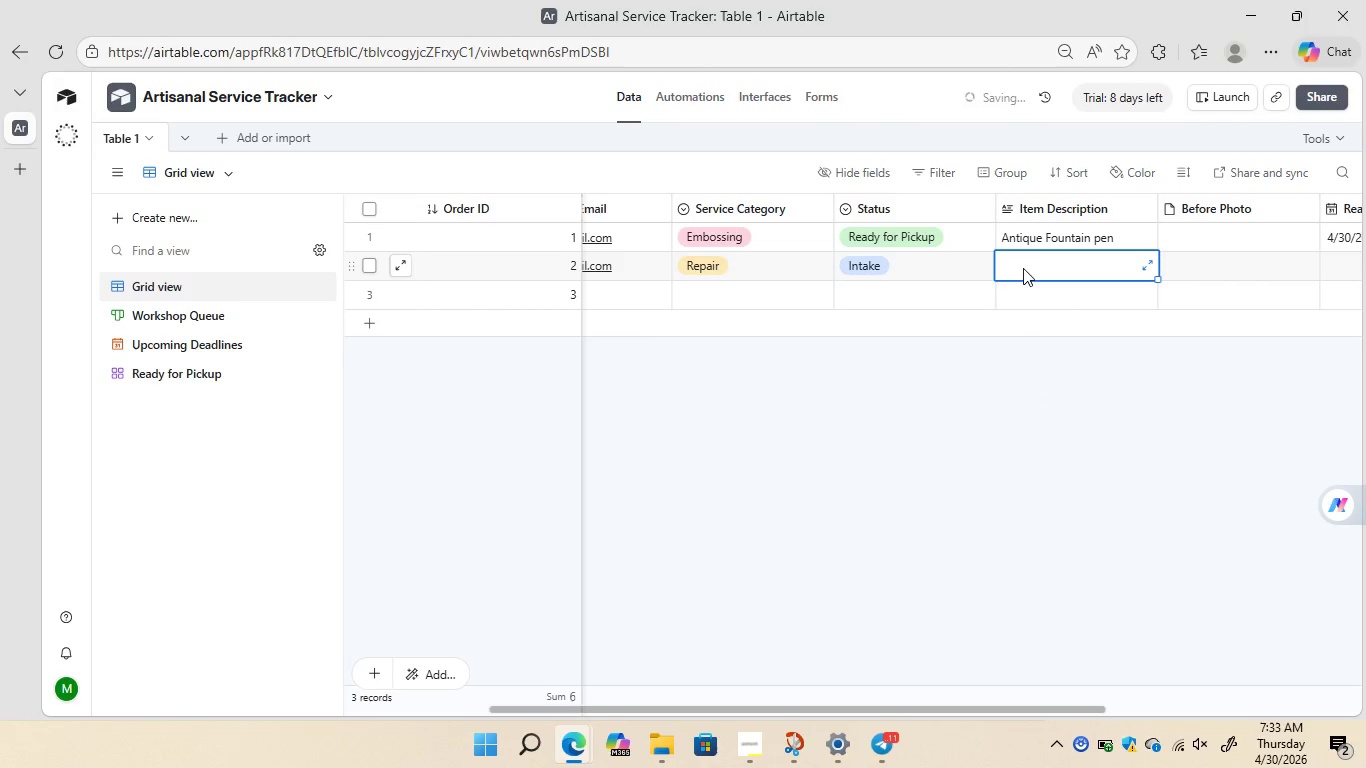 
wait(5.05)
 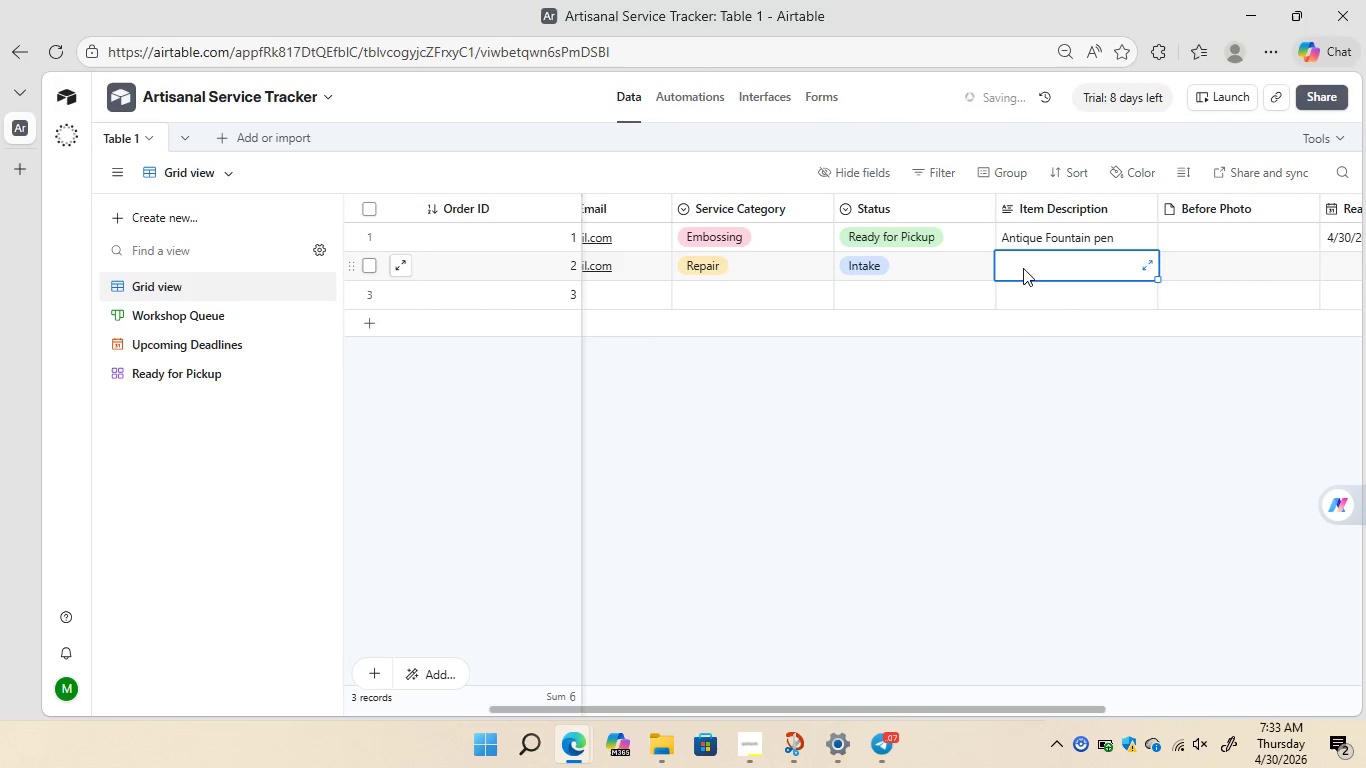 
type(Leather)
 